 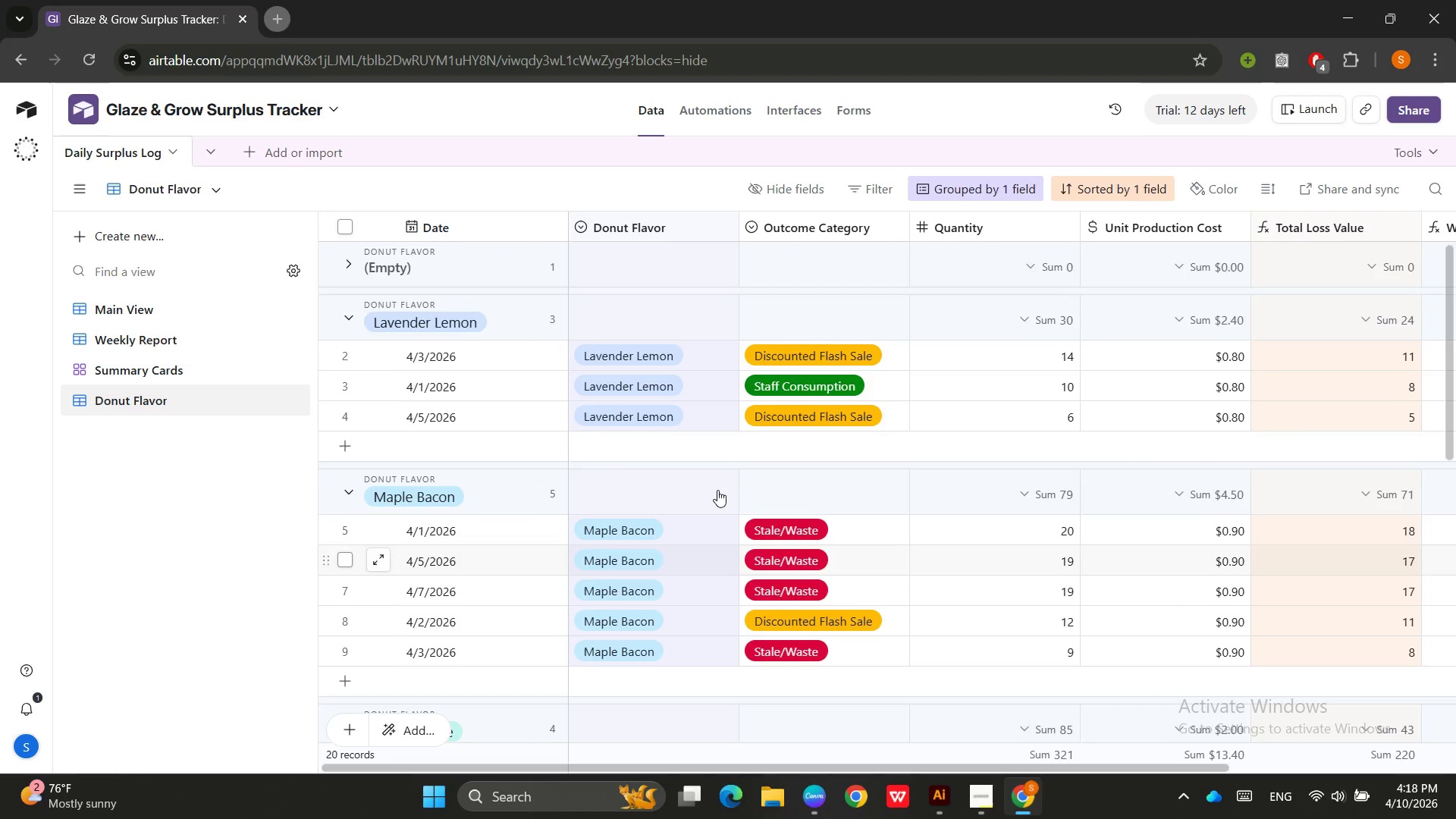 
left_click([162, 340])
 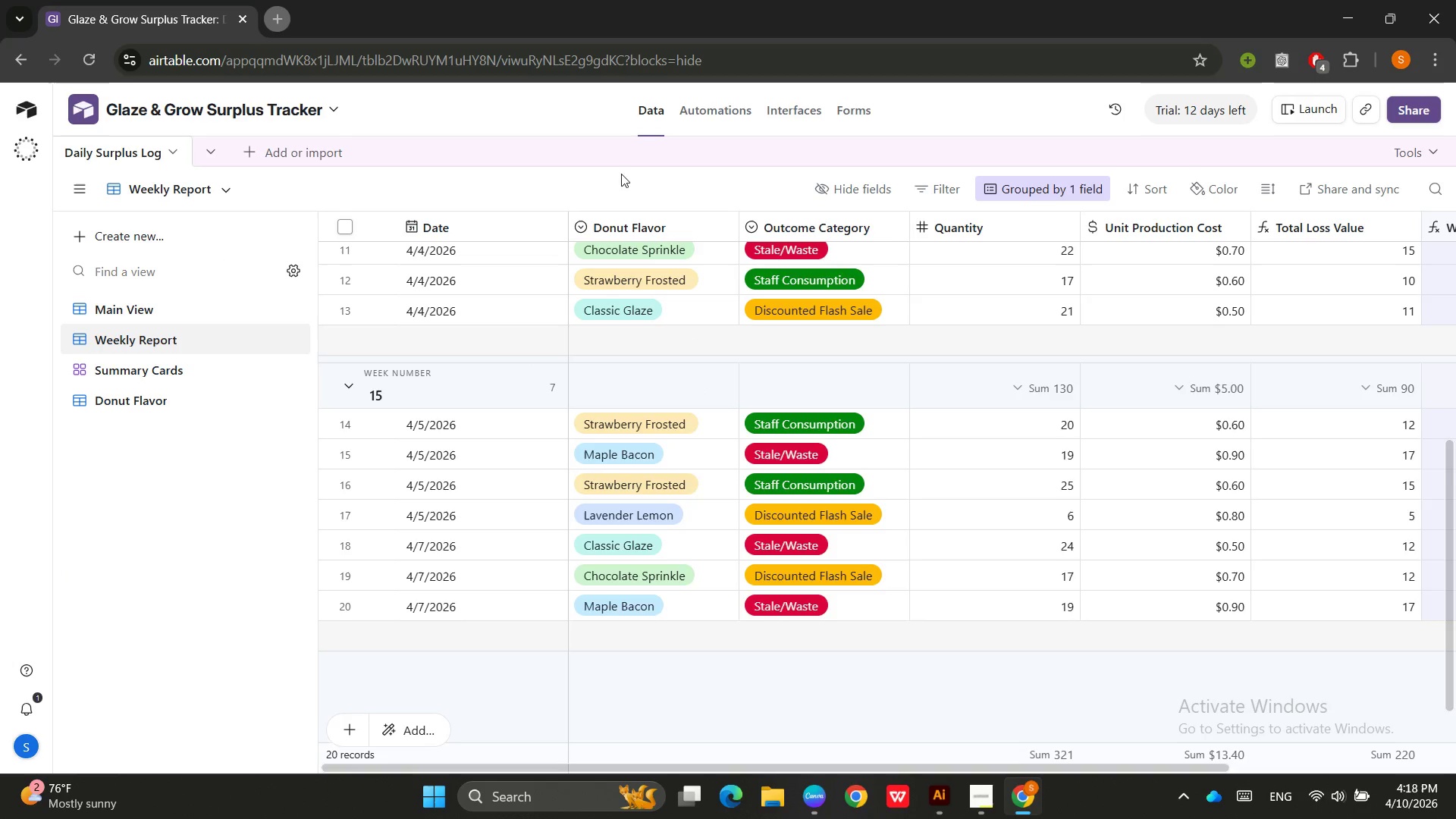 
left_click([198, 312])
 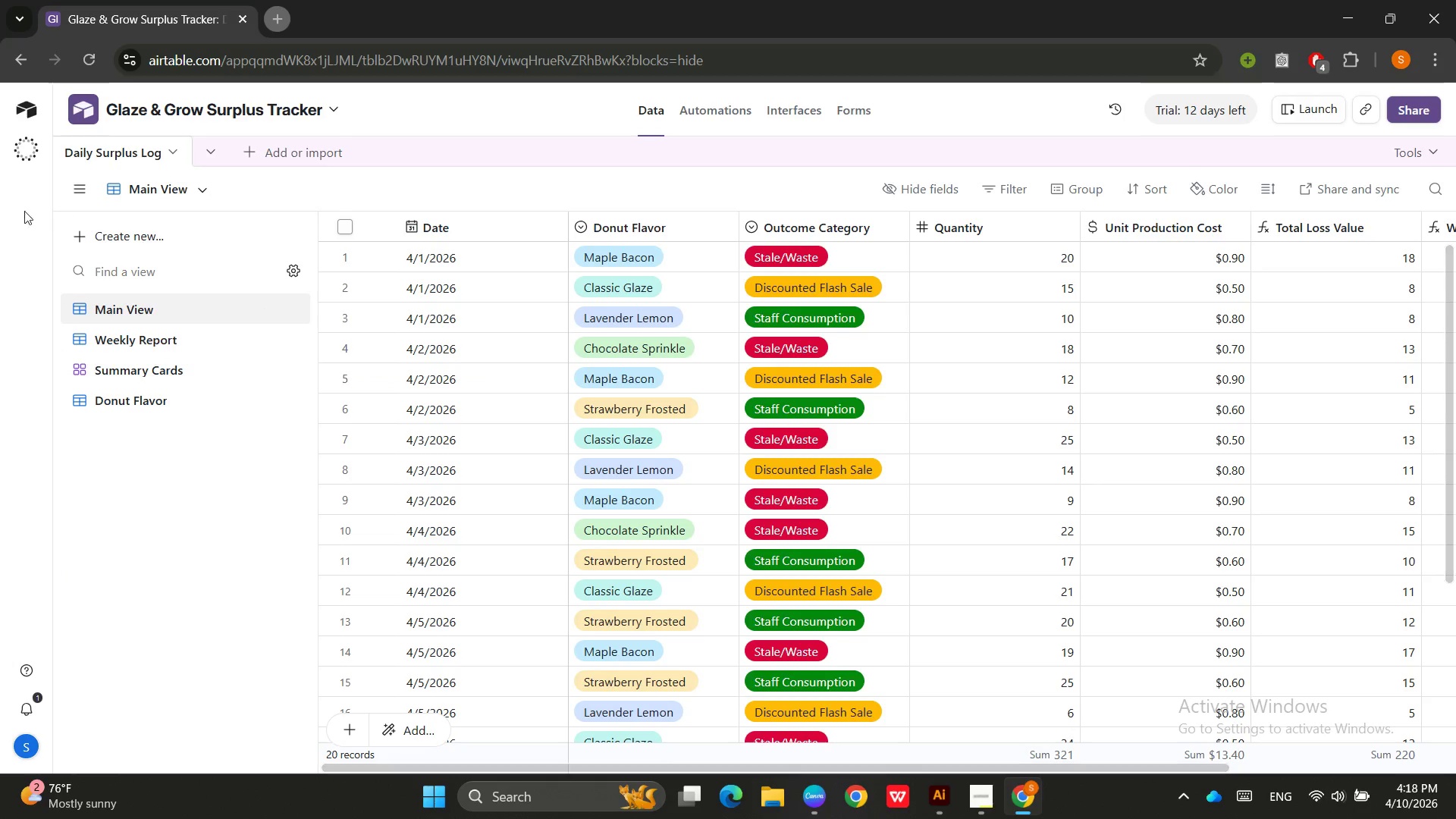 
left_click([147, 190])
 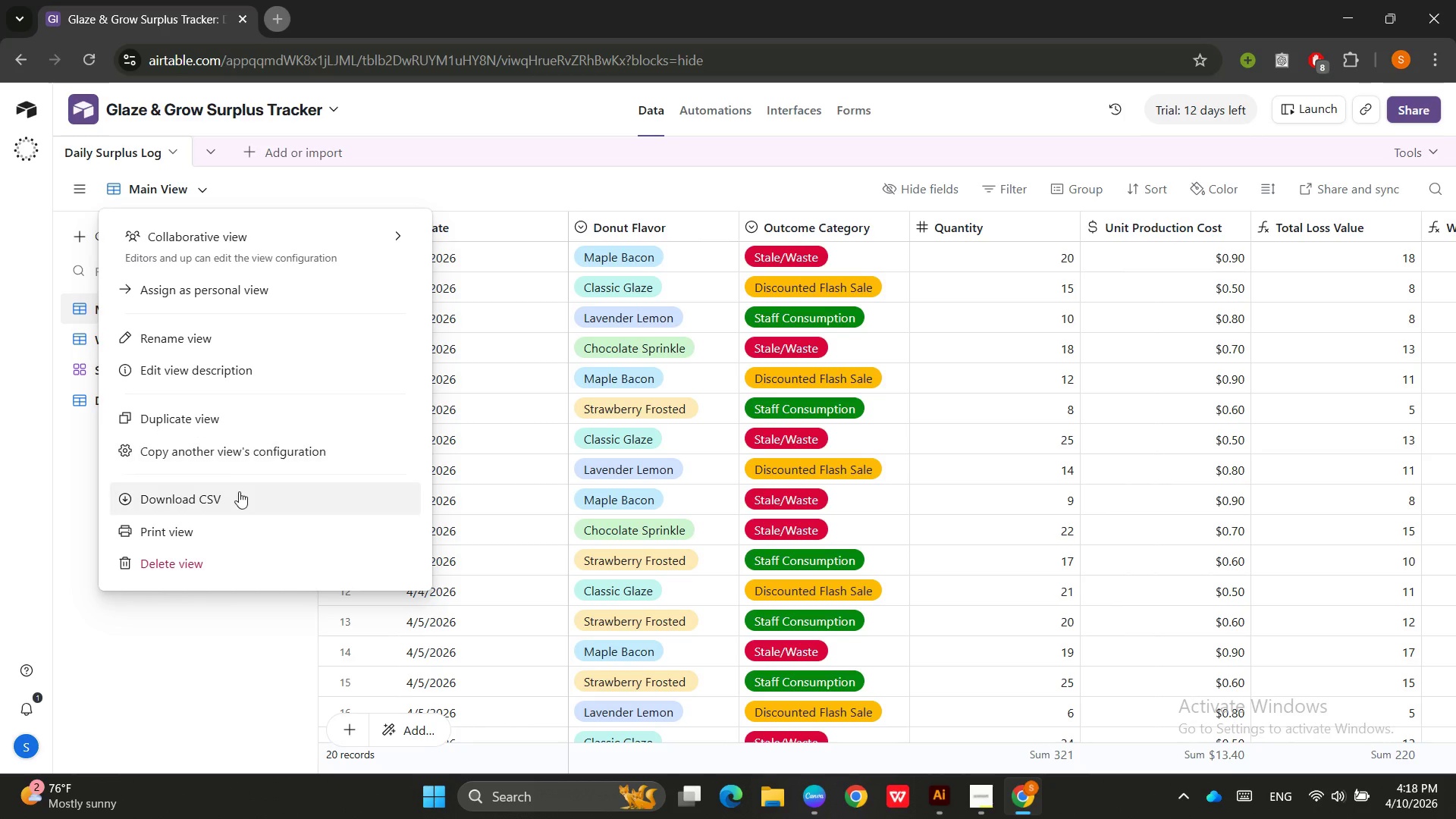 
left_click([241, 498])
 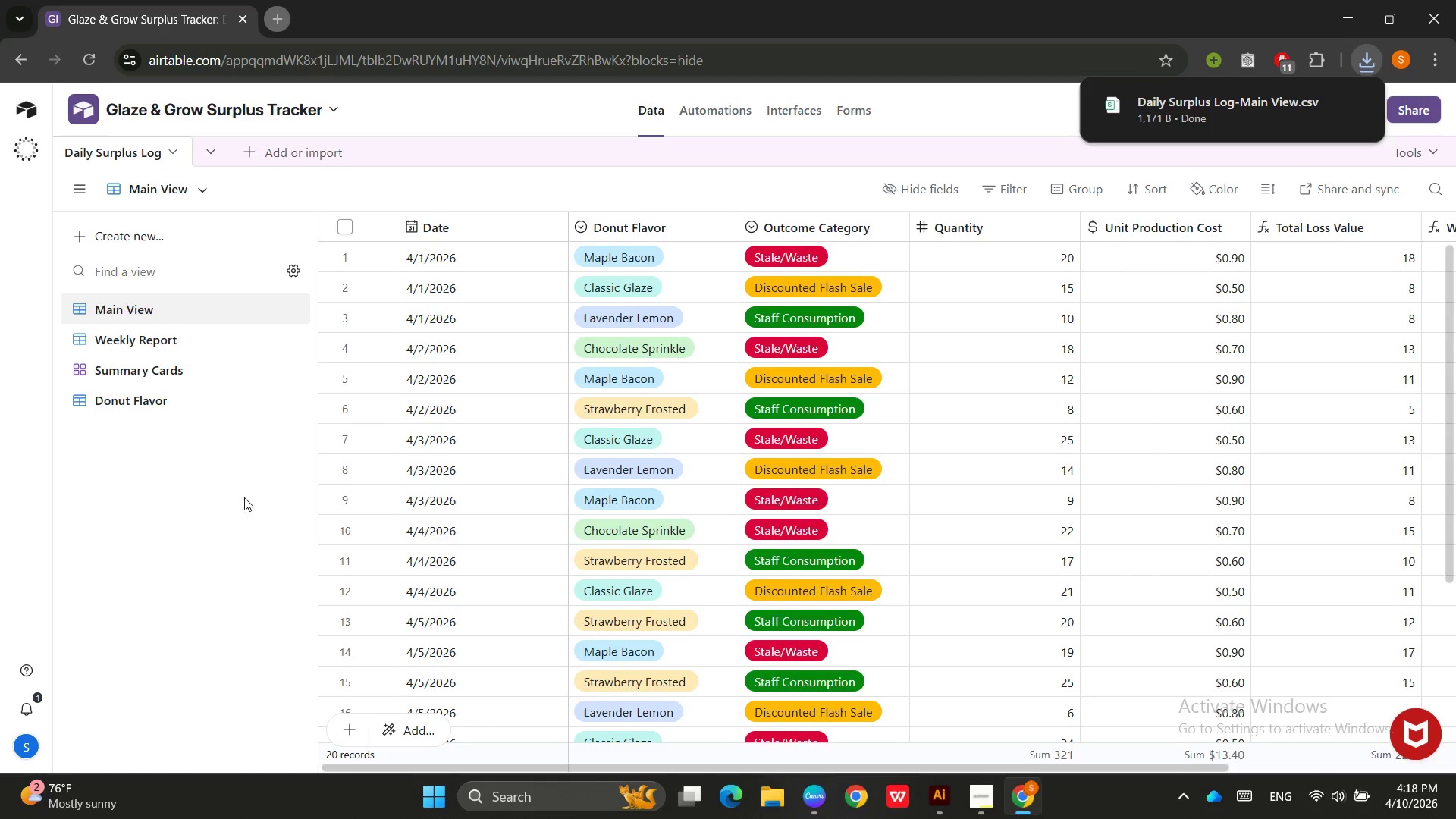 
wait(11.58)
 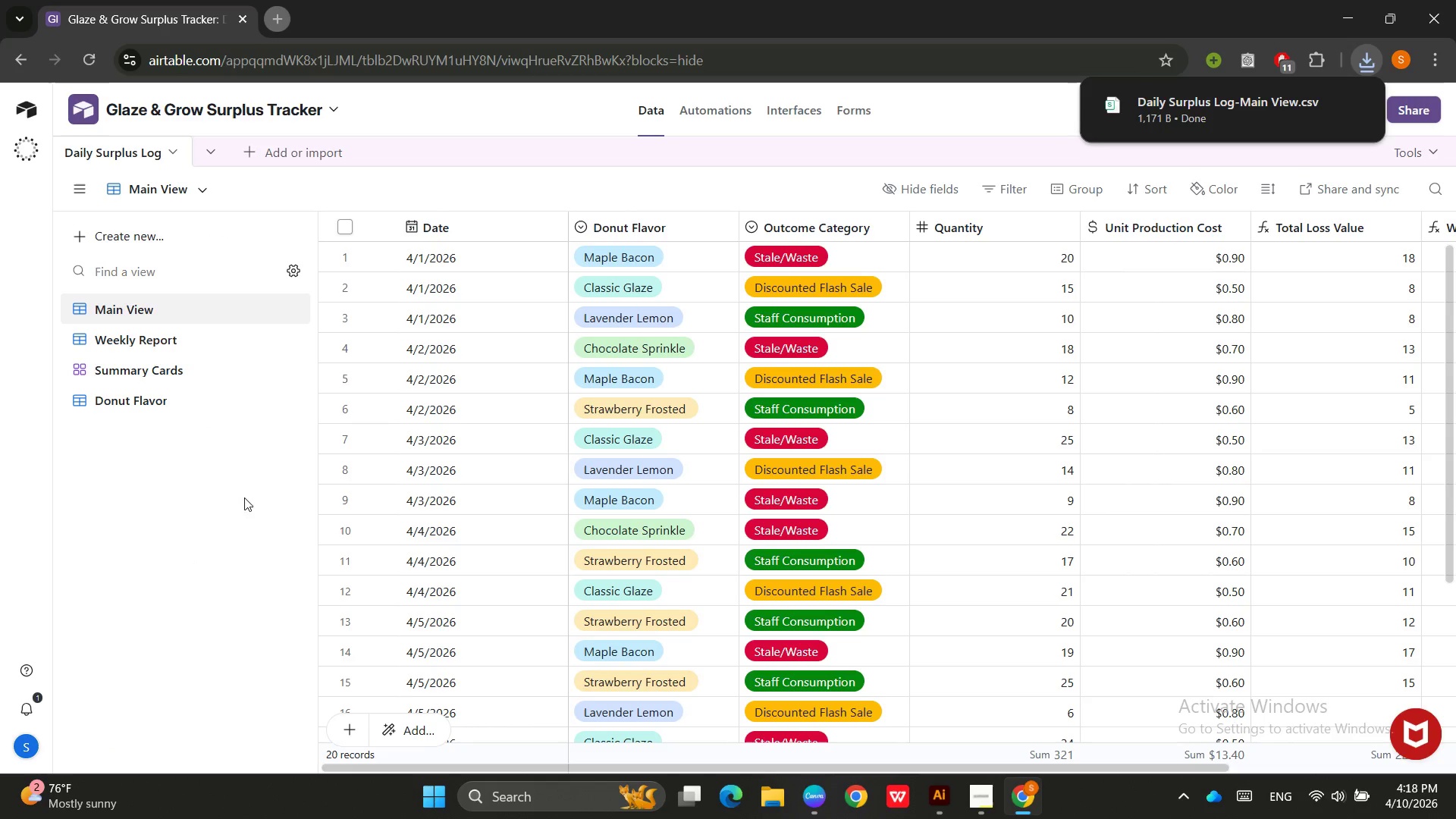 
left_click([178, 348])
 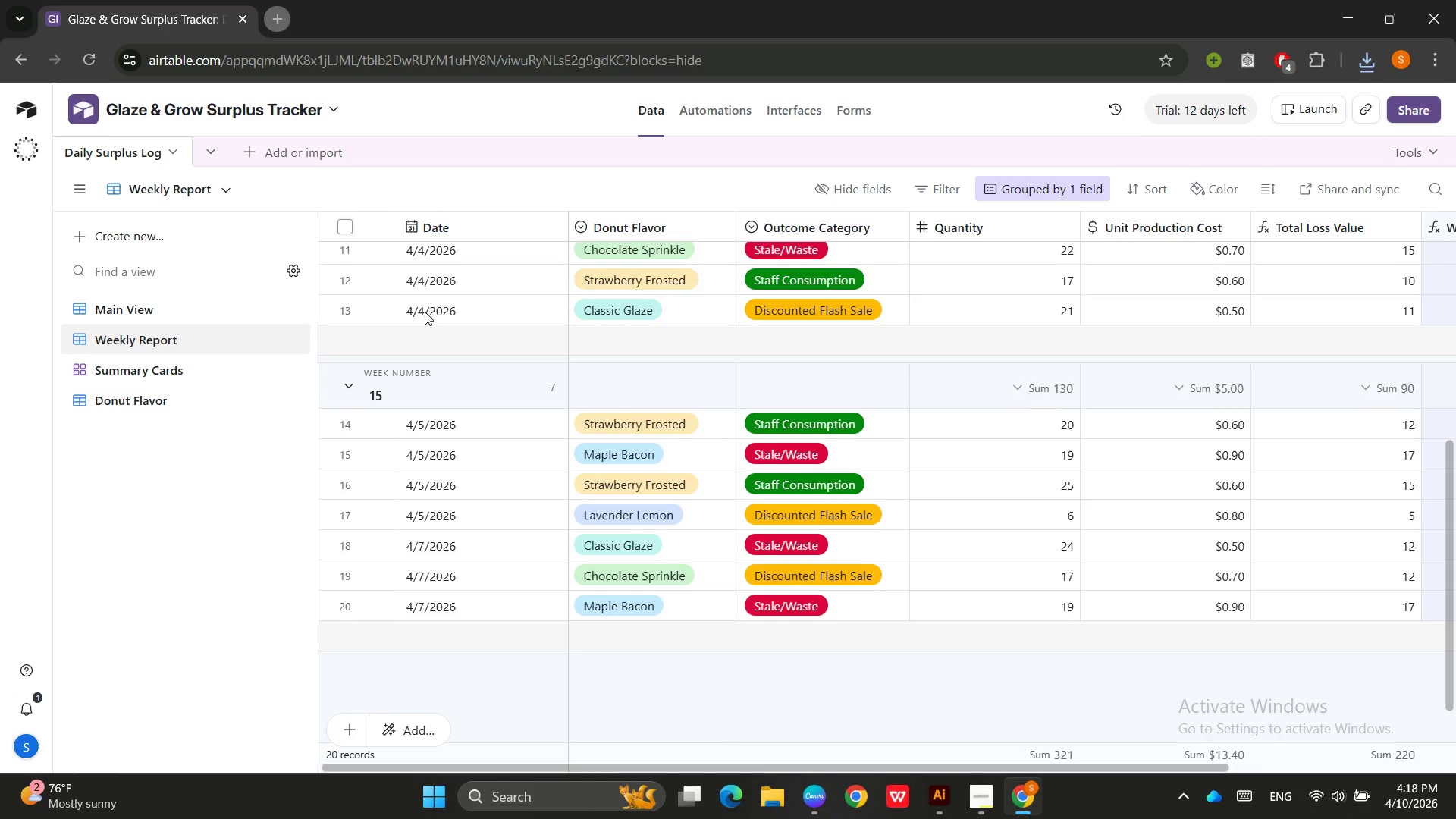 
left_click([180, 194])
 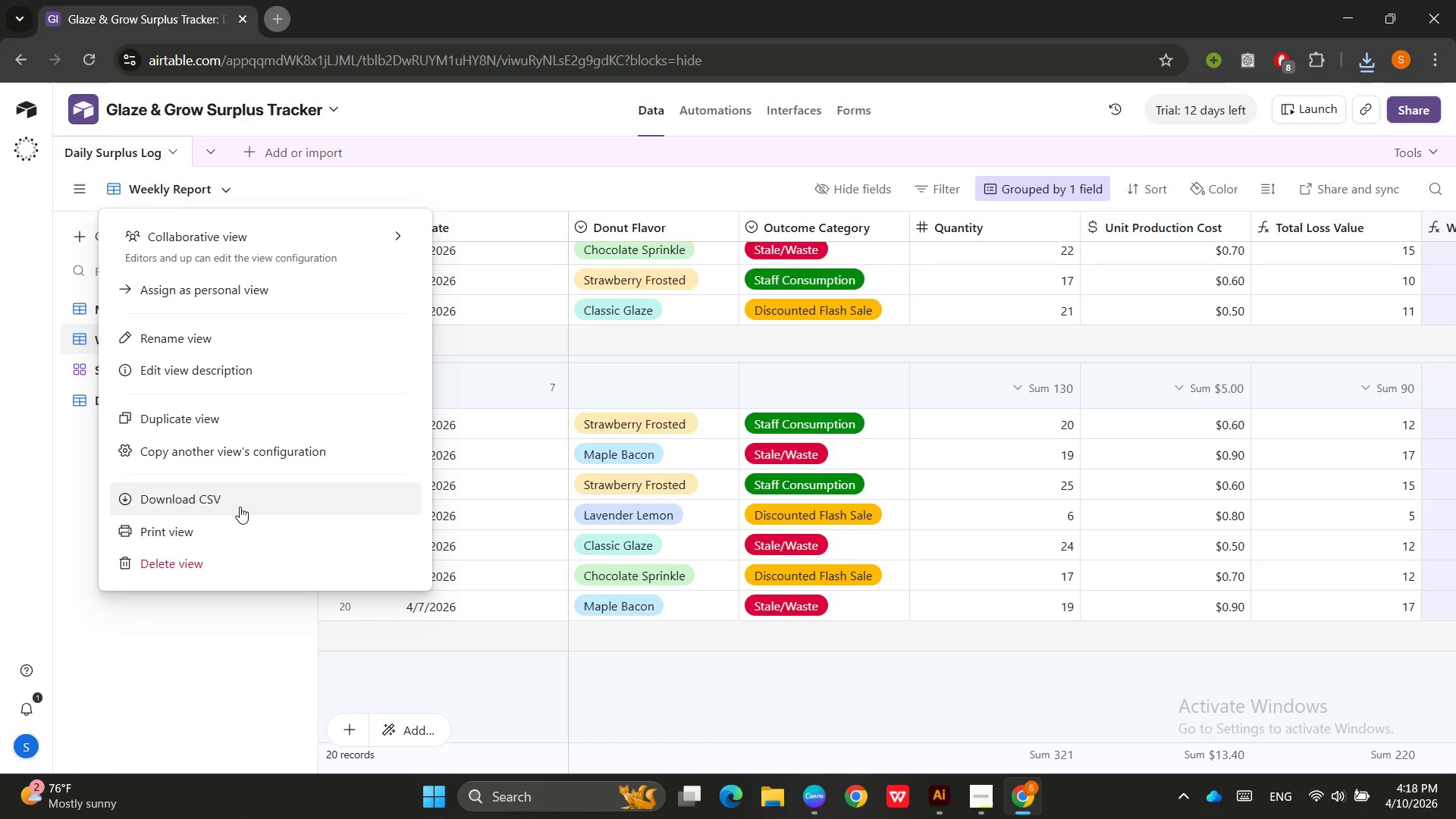 
left_click([243, 532])
 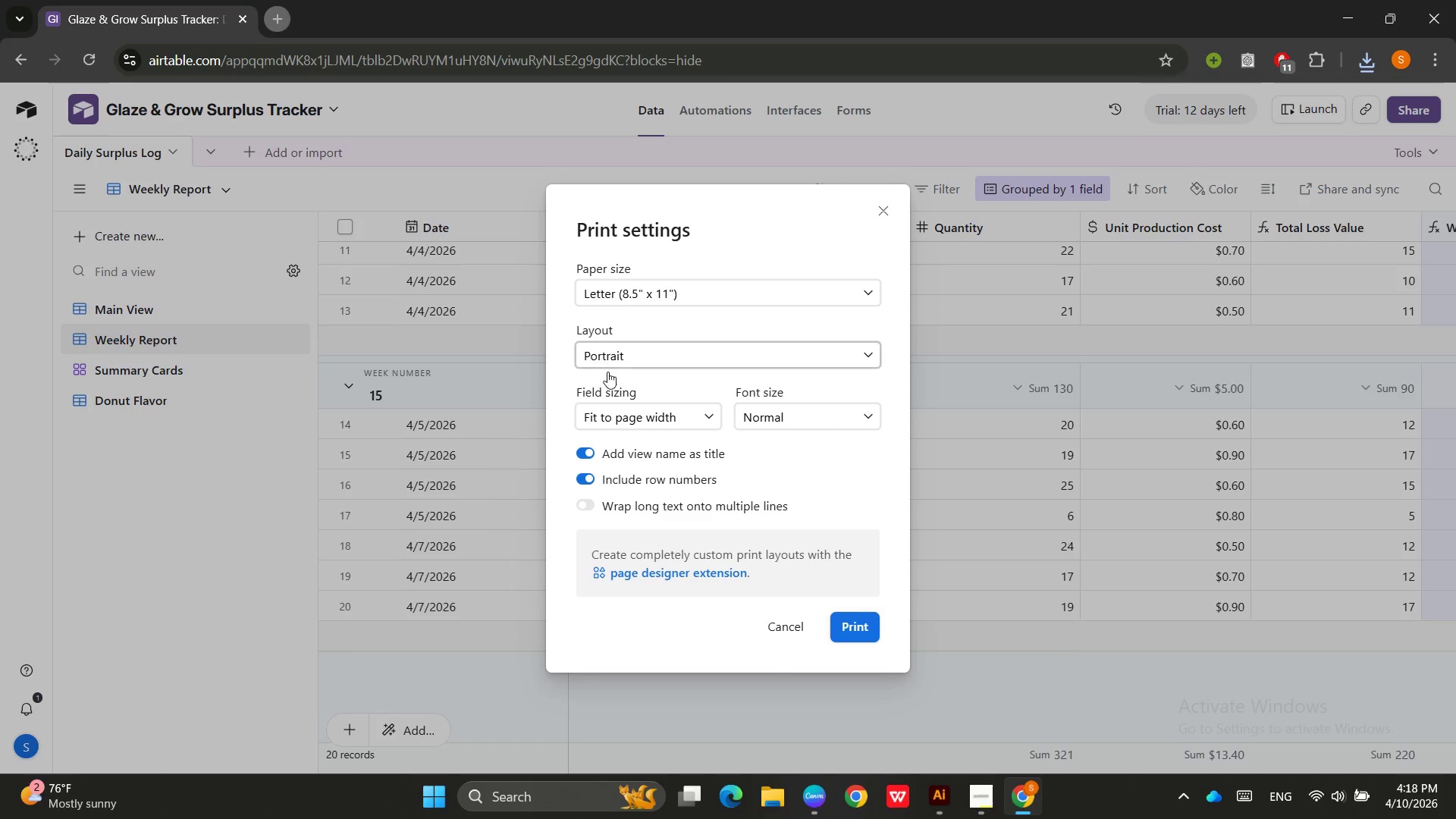 
left_click([725, 363])
 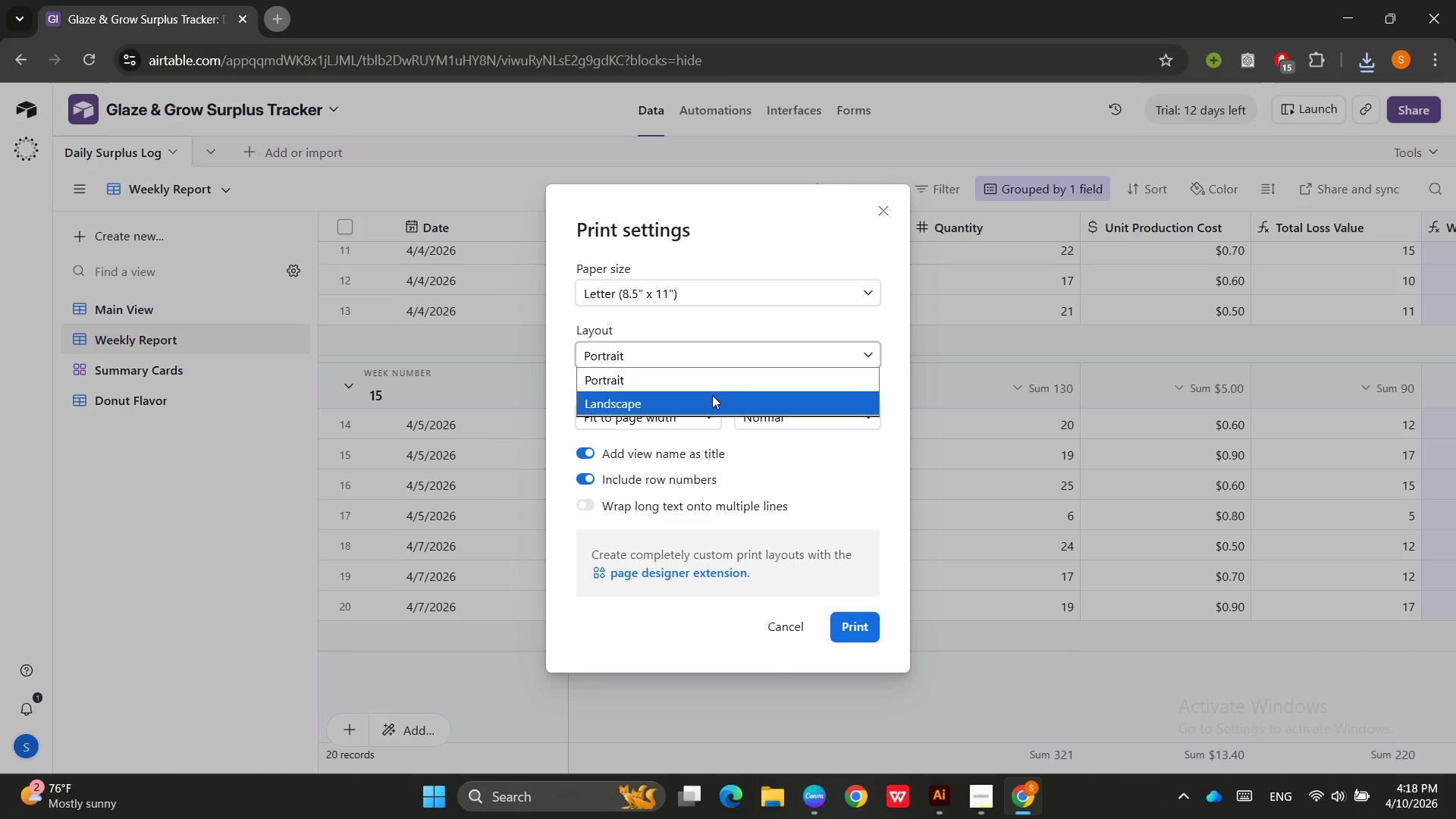 
double_click([712, 395])
 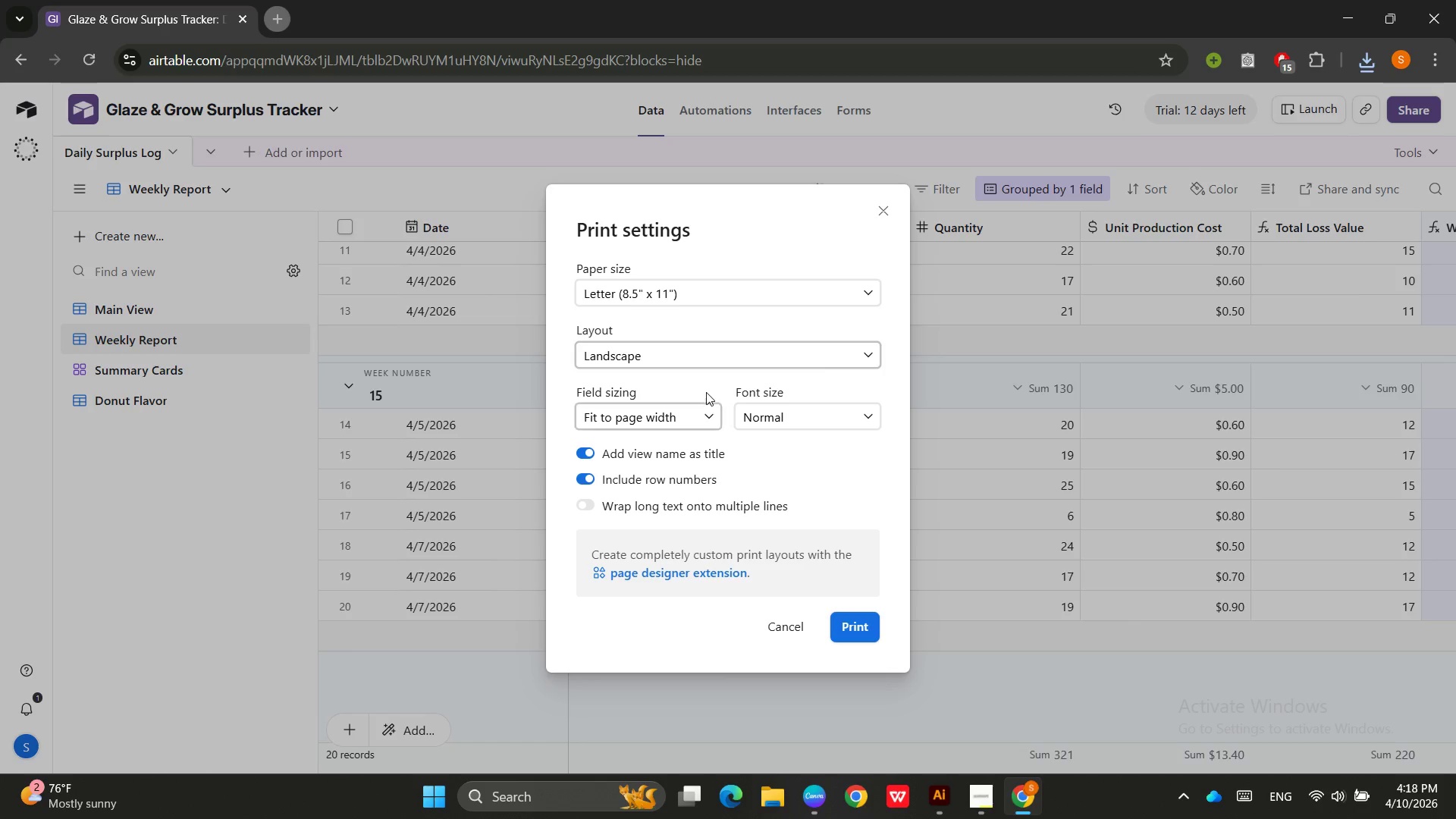 
left_click([708, 416])
 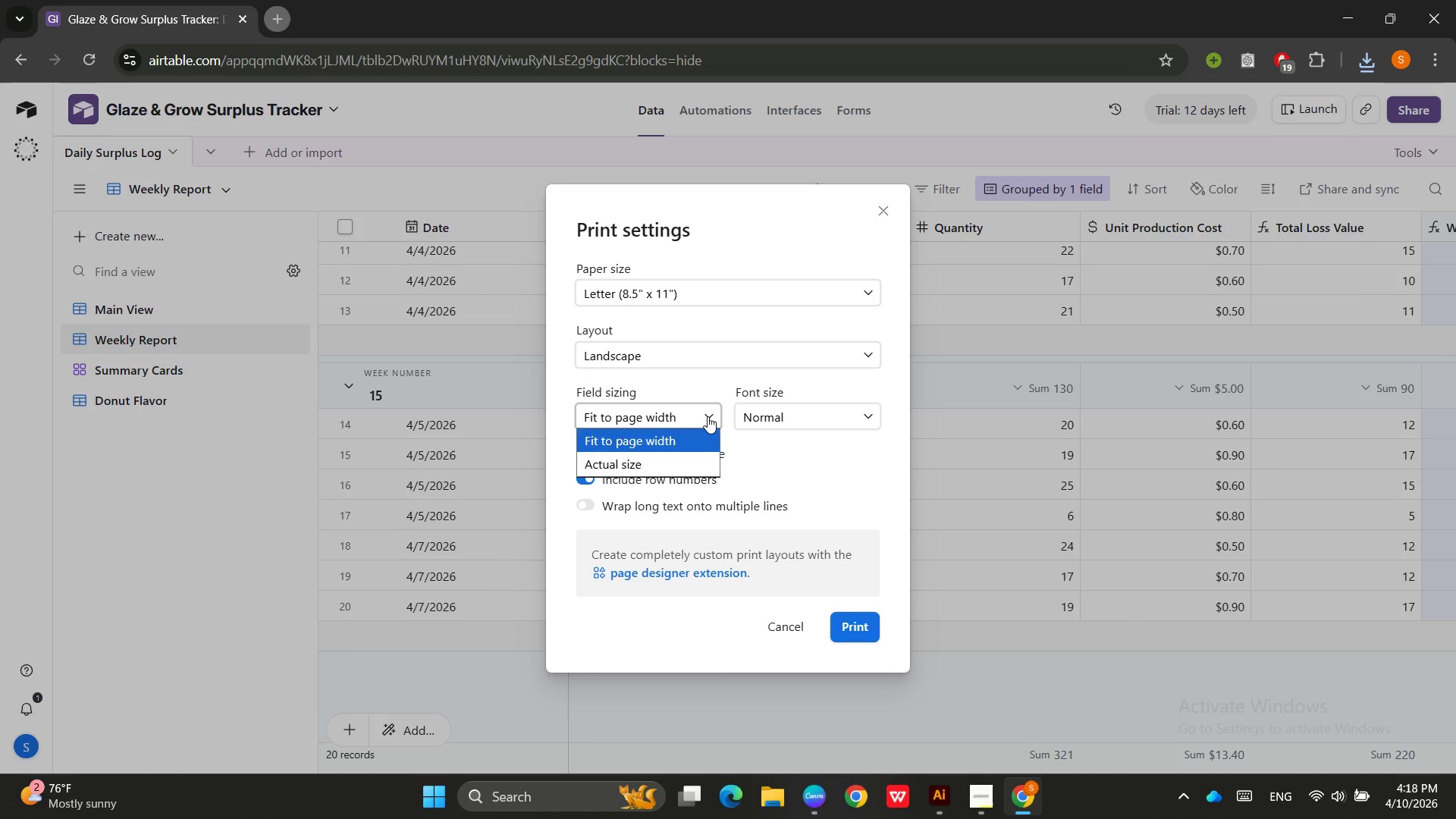 
left_click([708, 416])
 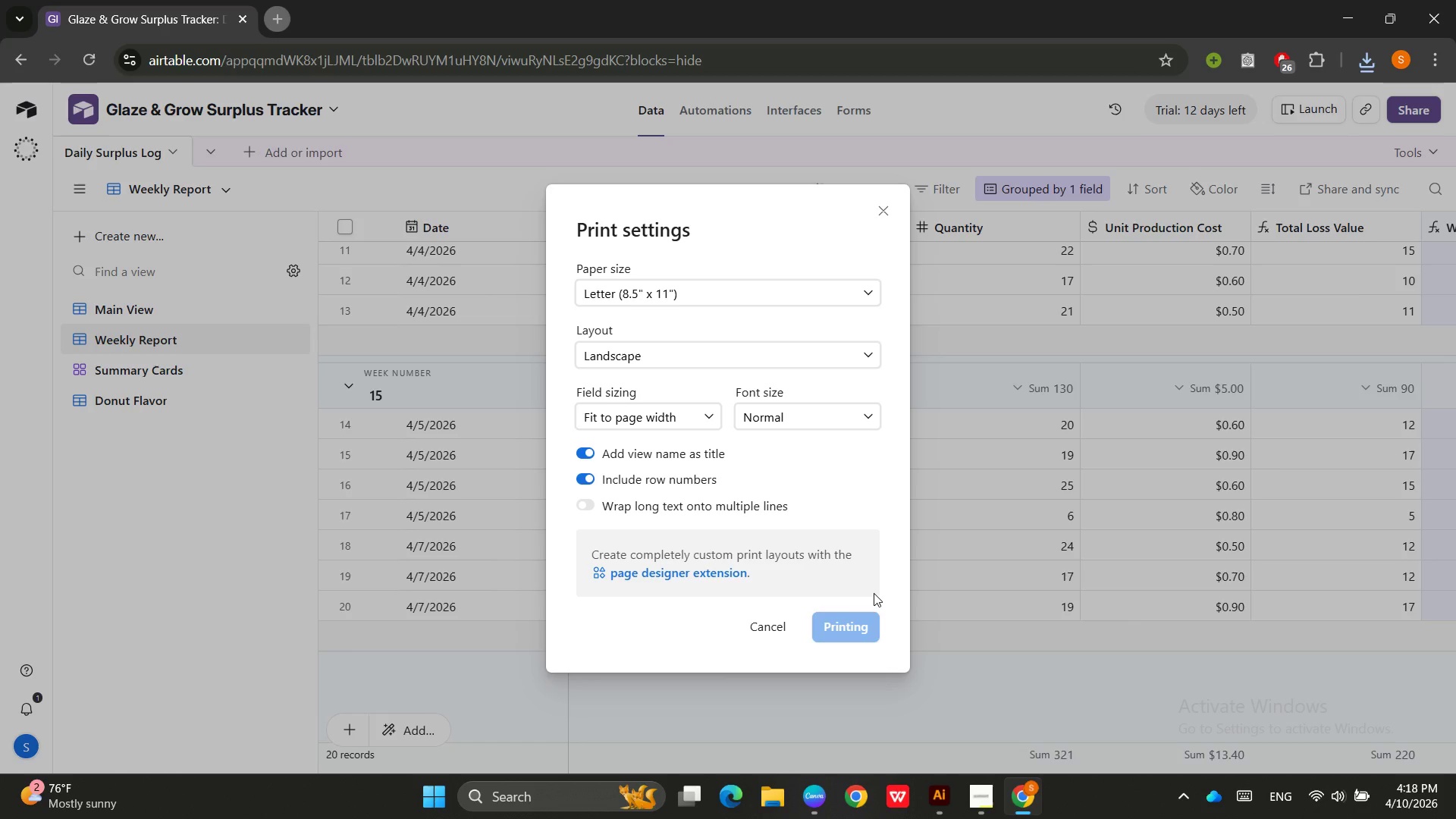 
wait(12.73)
 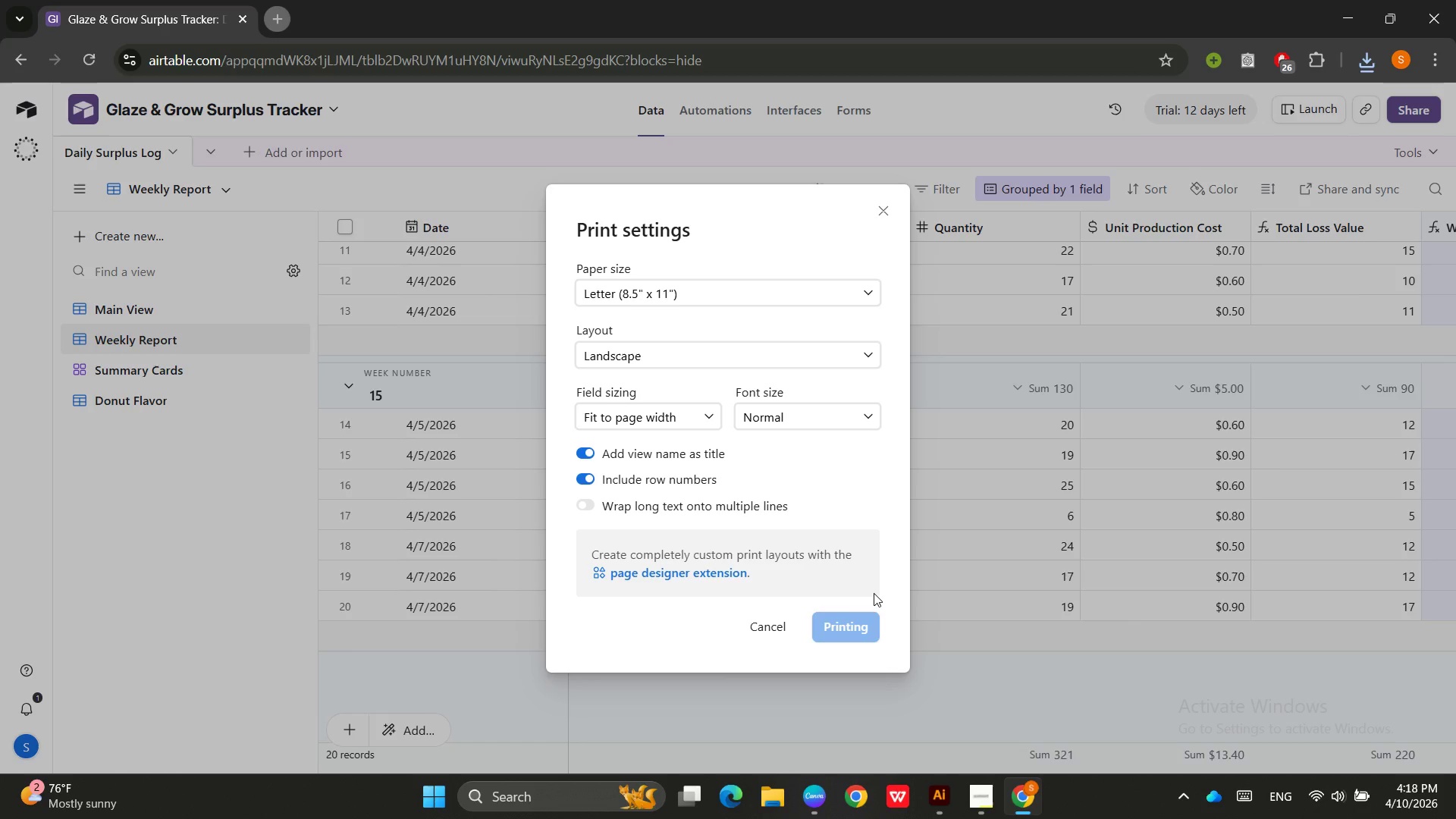 
scroll: coordinate [572, 390], scroll_direction: up, amount: 2.0
 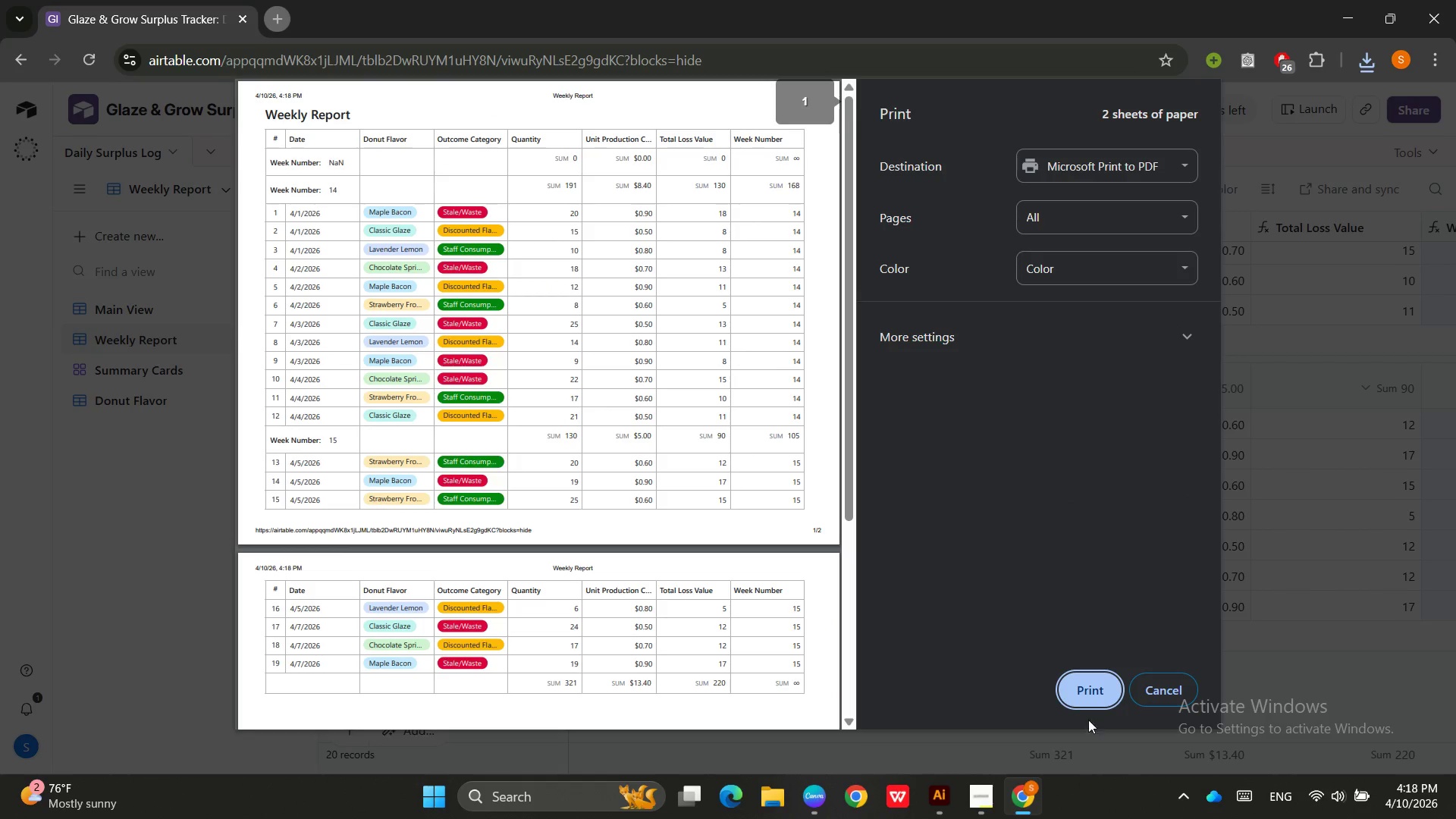 
left_click([1094, 701])
 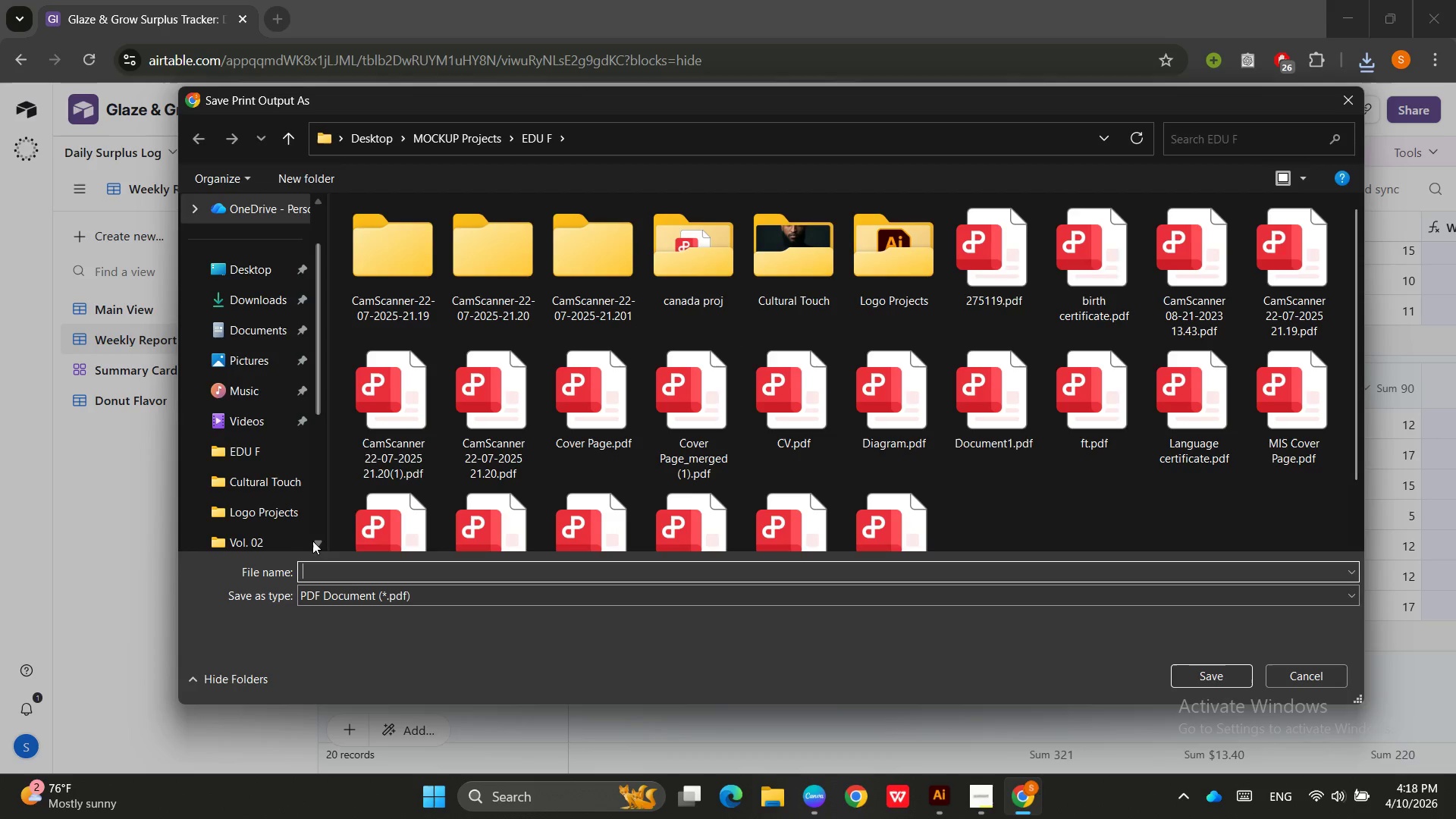 
left_click([271, 309])
 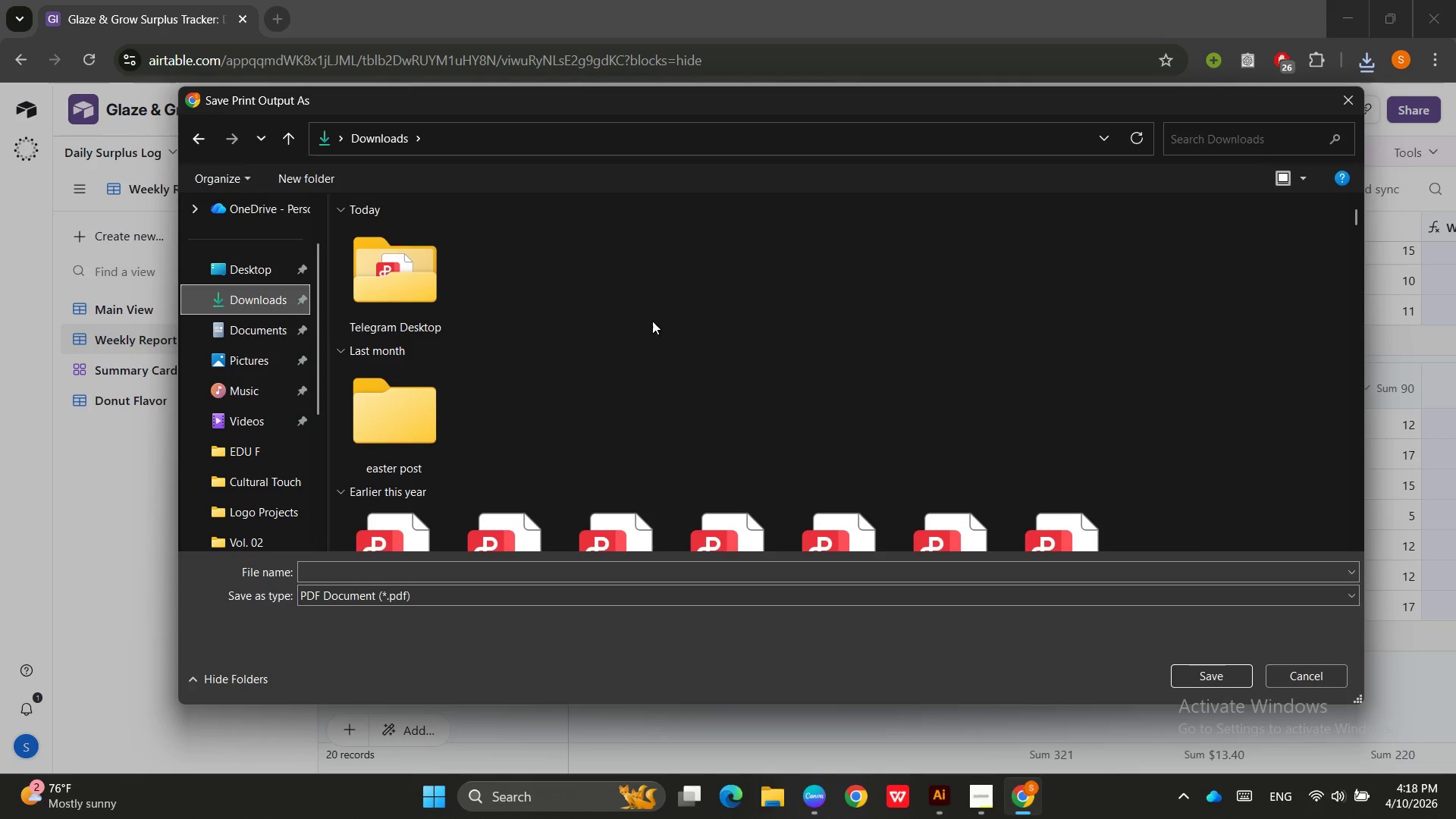 
scroll: coordinate [570, 369], scroll_direction: up, amount: 3.0
 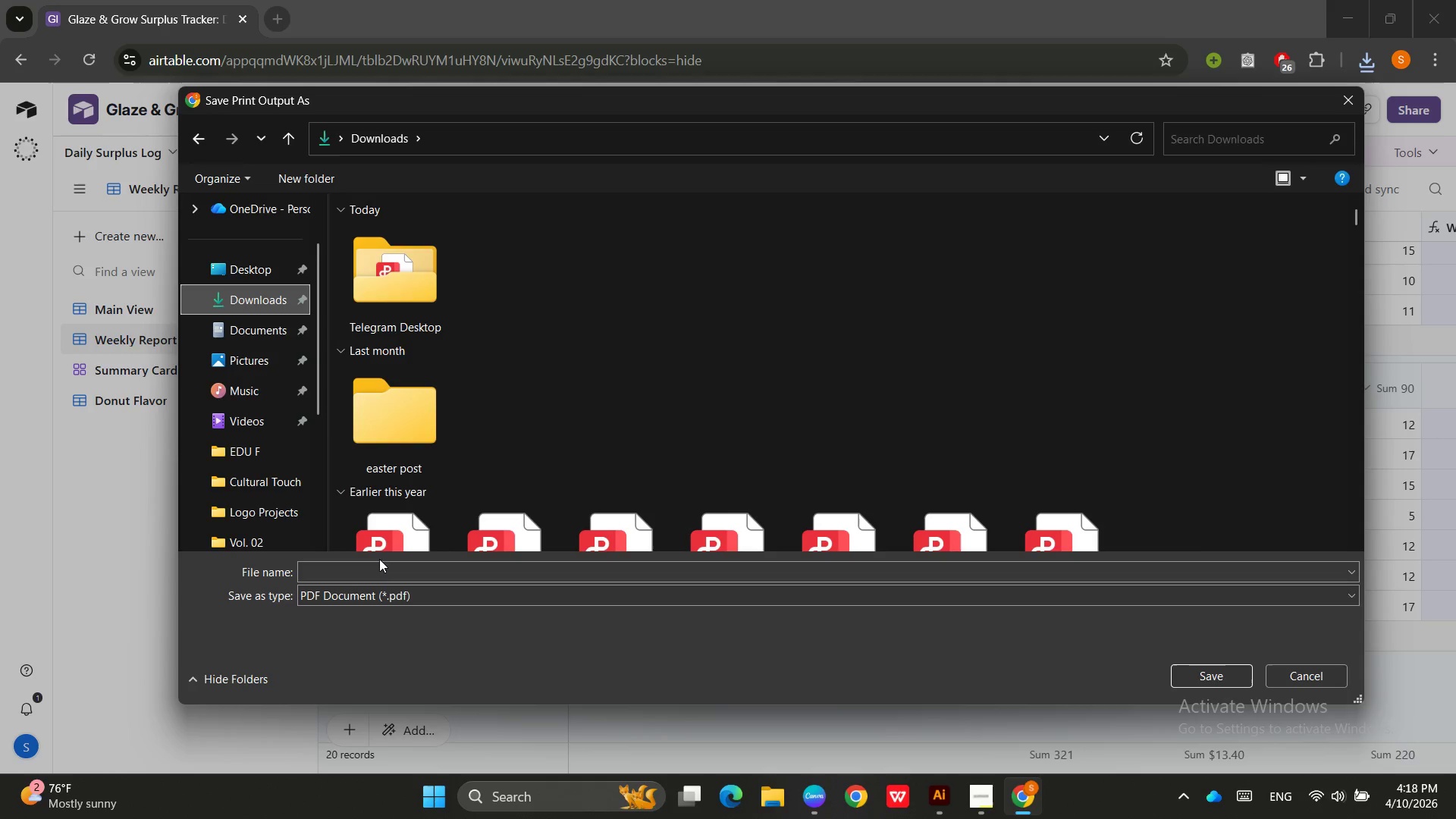 
left_click([367, 570])
 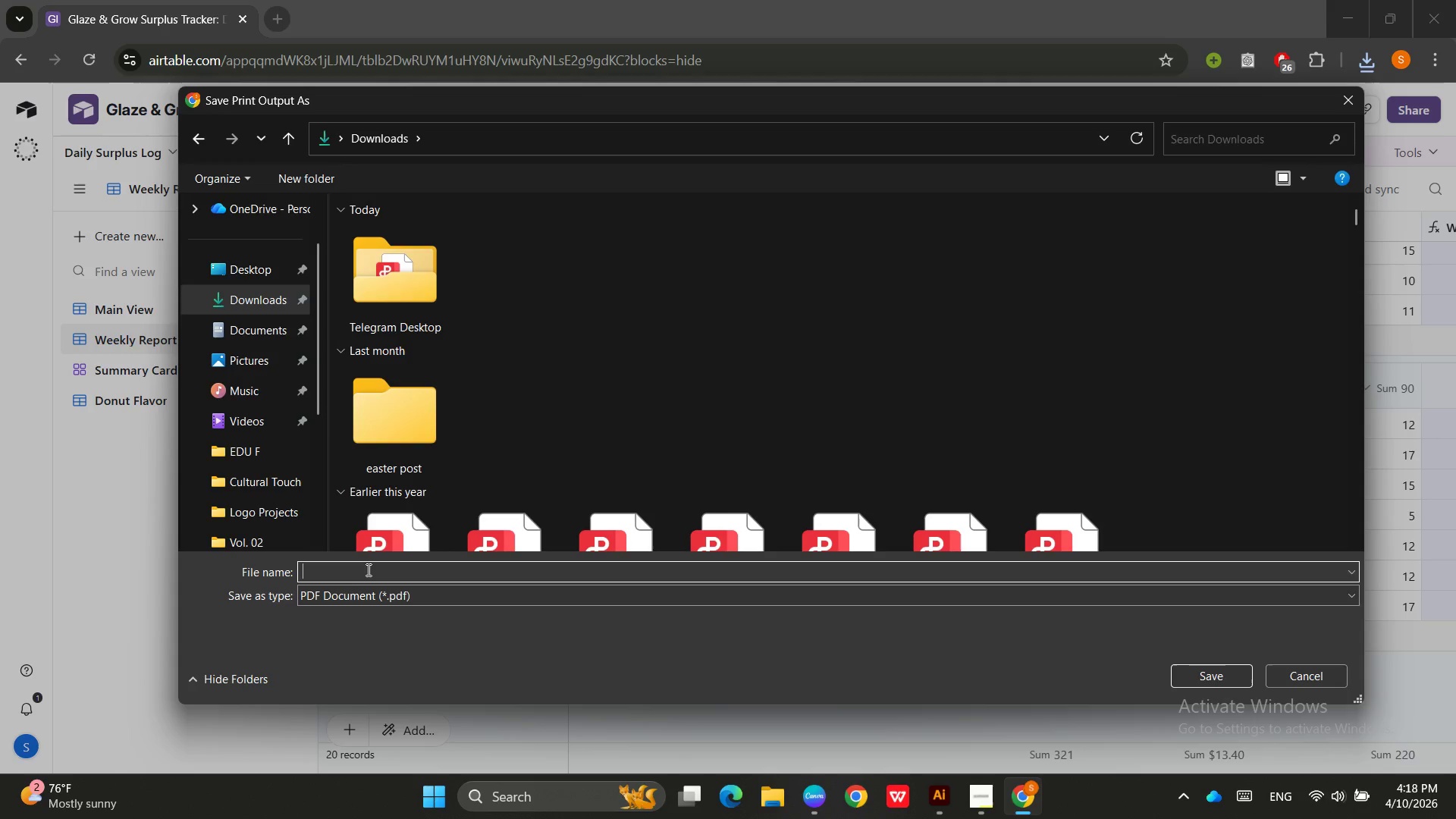 
type(weekly report)
 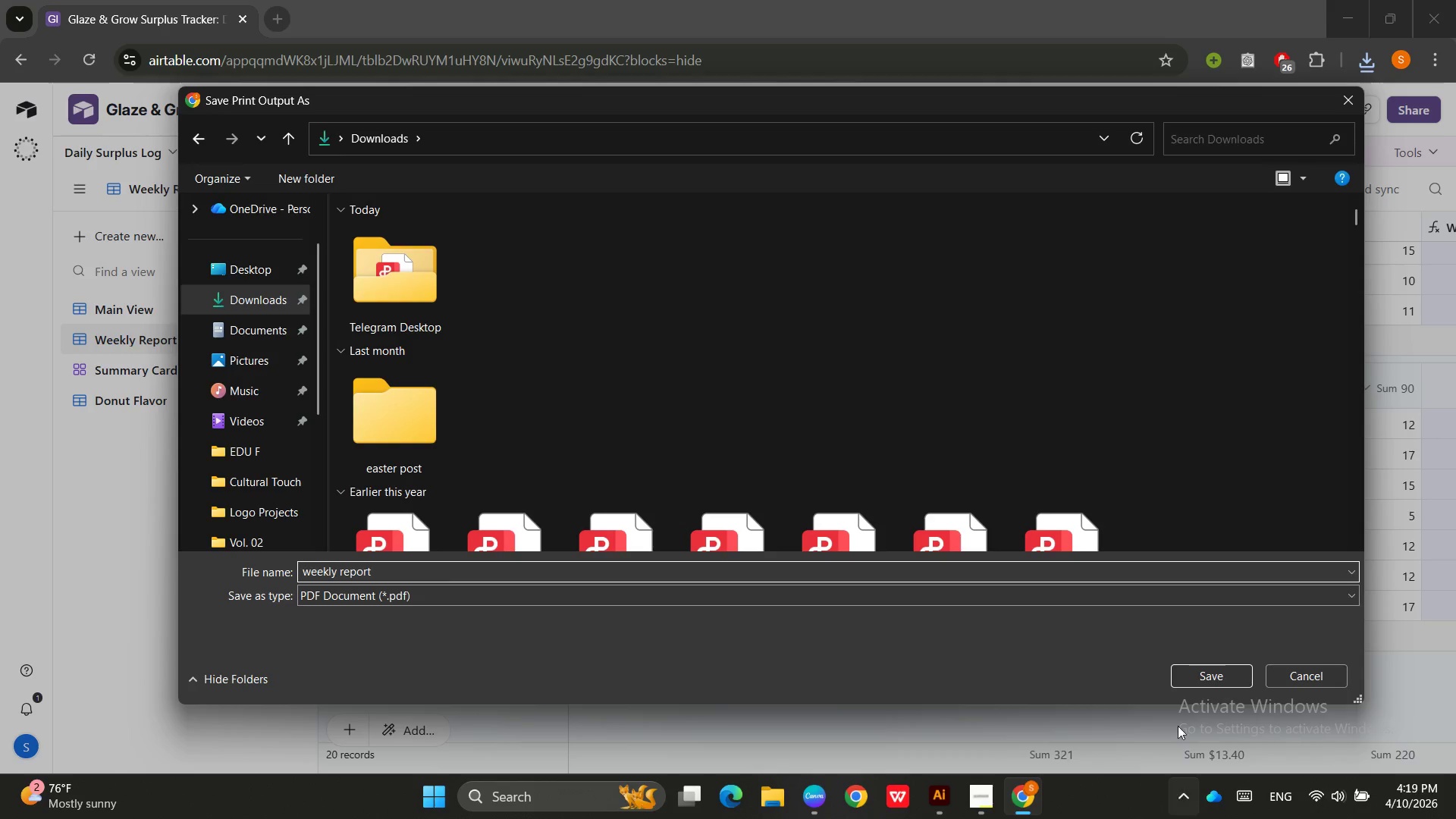 
left_click([1227, 676])
 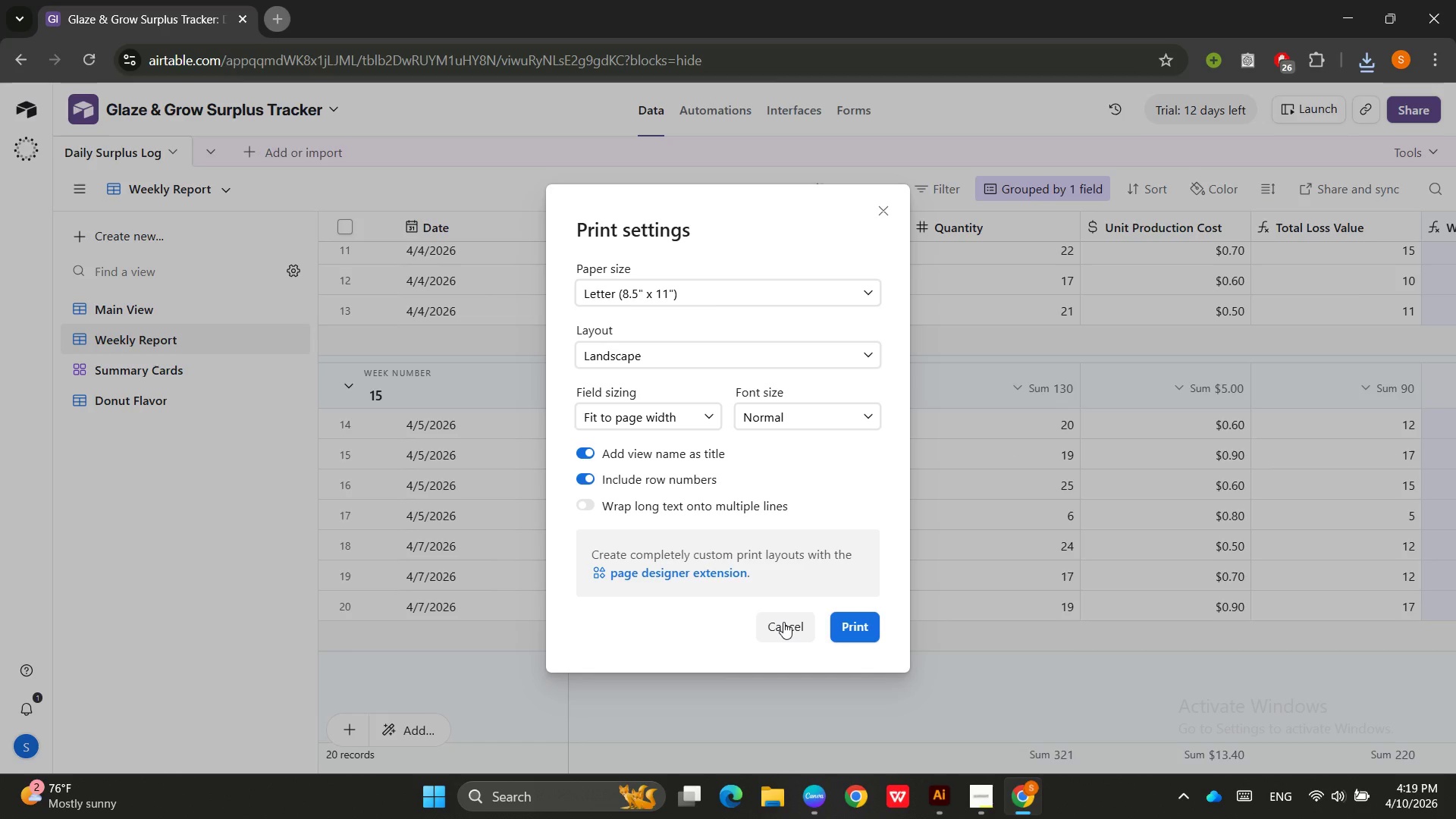 
wait(6.83)
 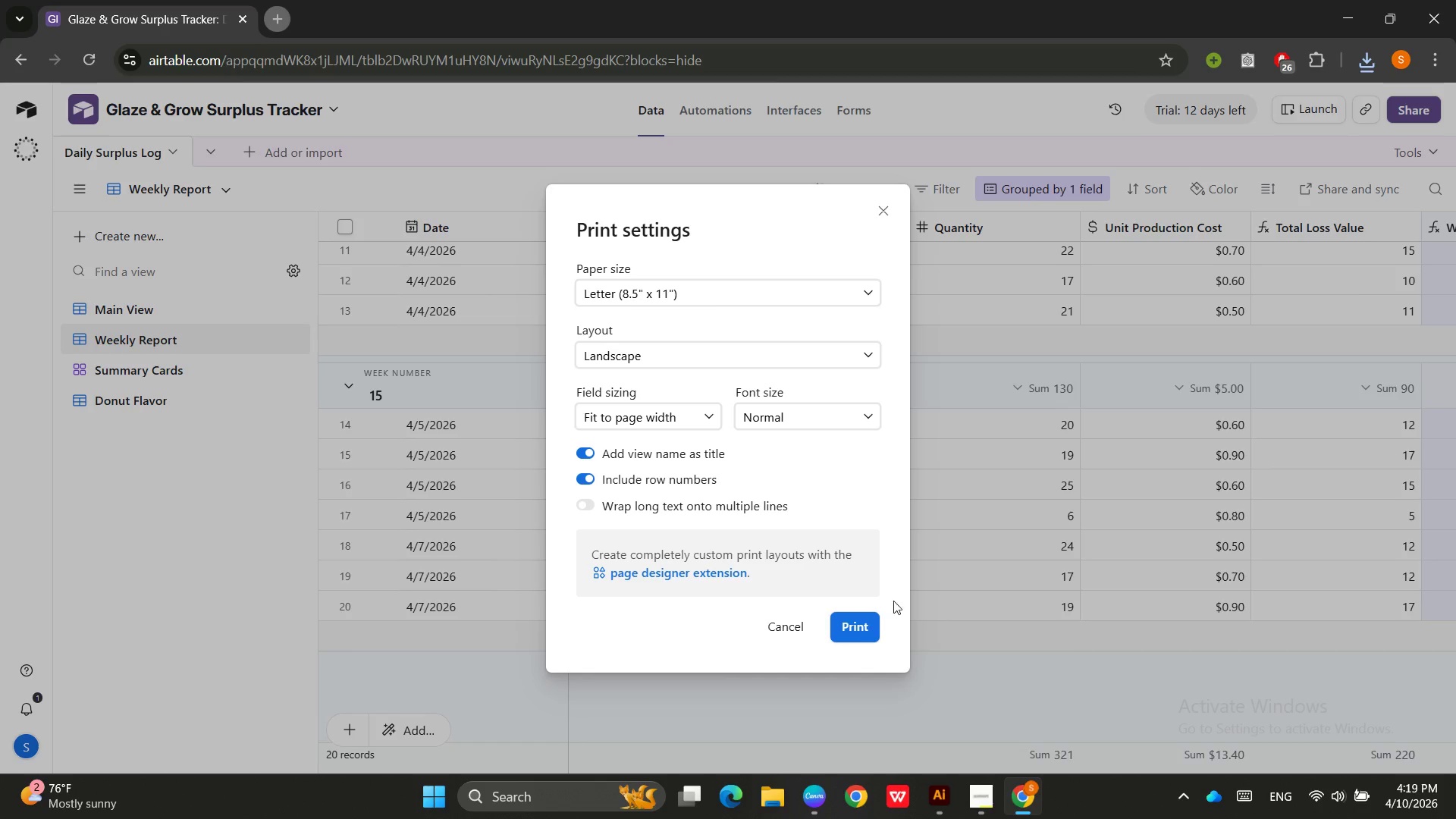 
left_click([783, 622])
 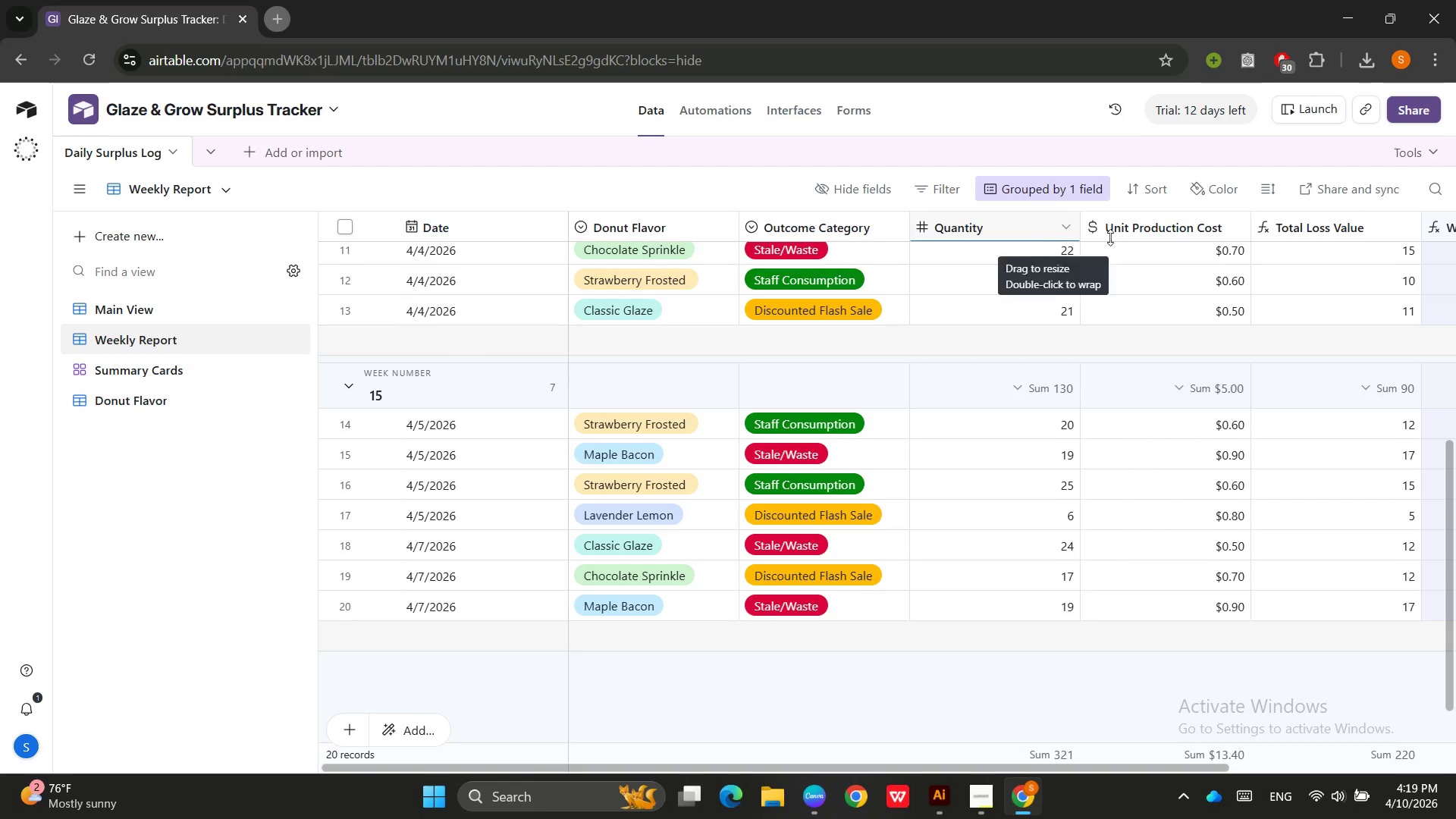 
wait(5.56)
 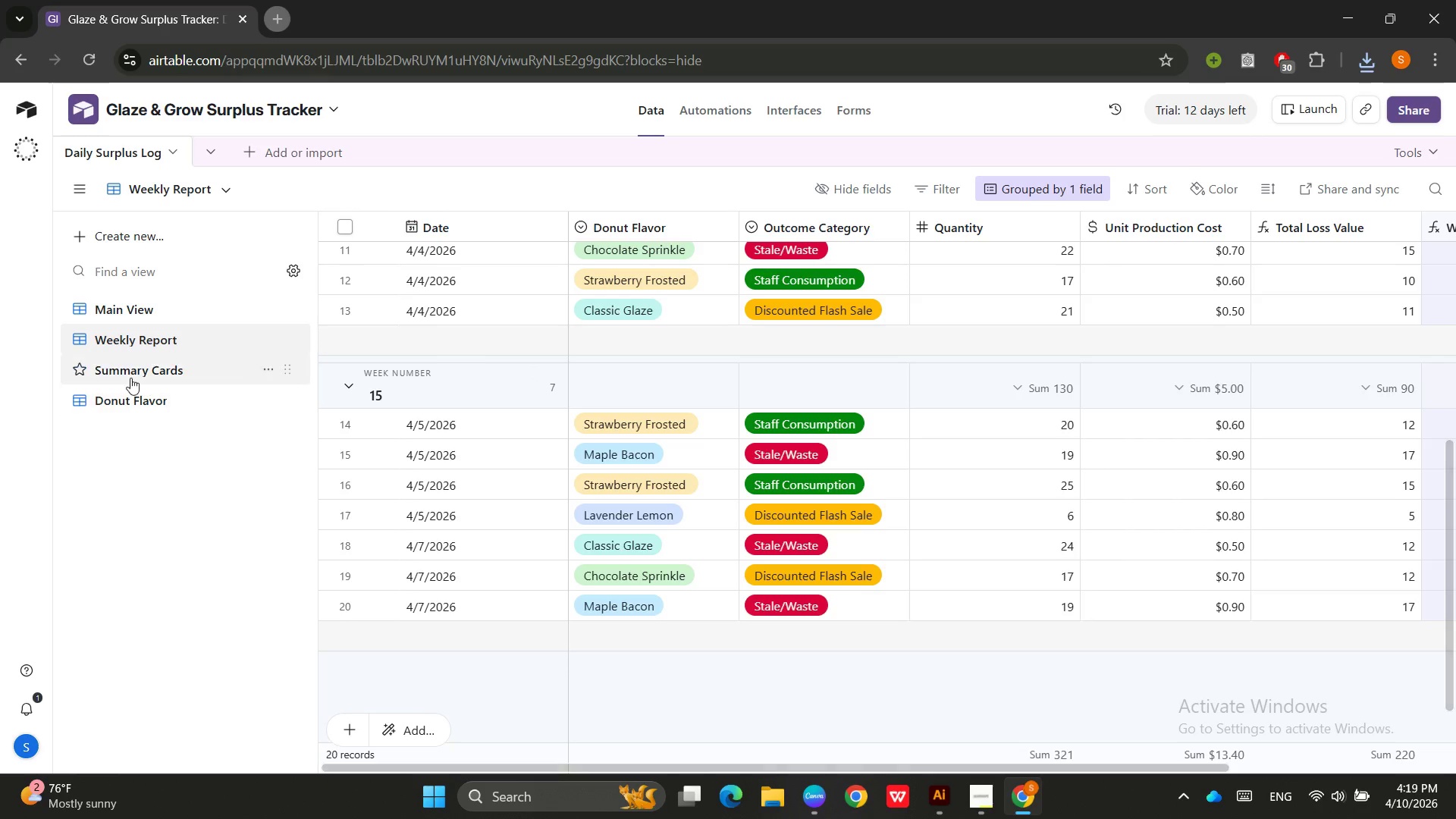 
left_click([1421, 112])
 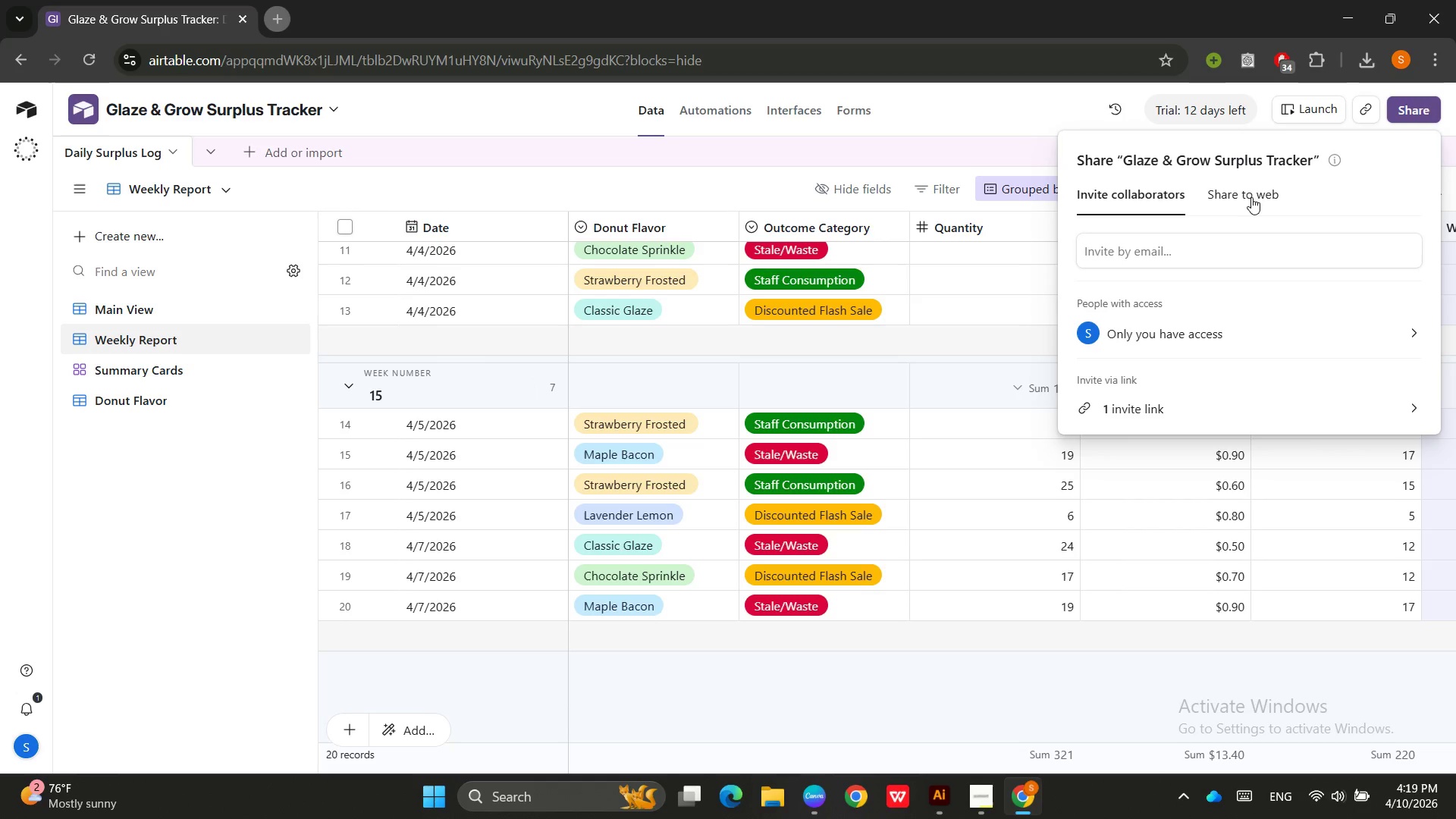 
left_click([1255, 186])
 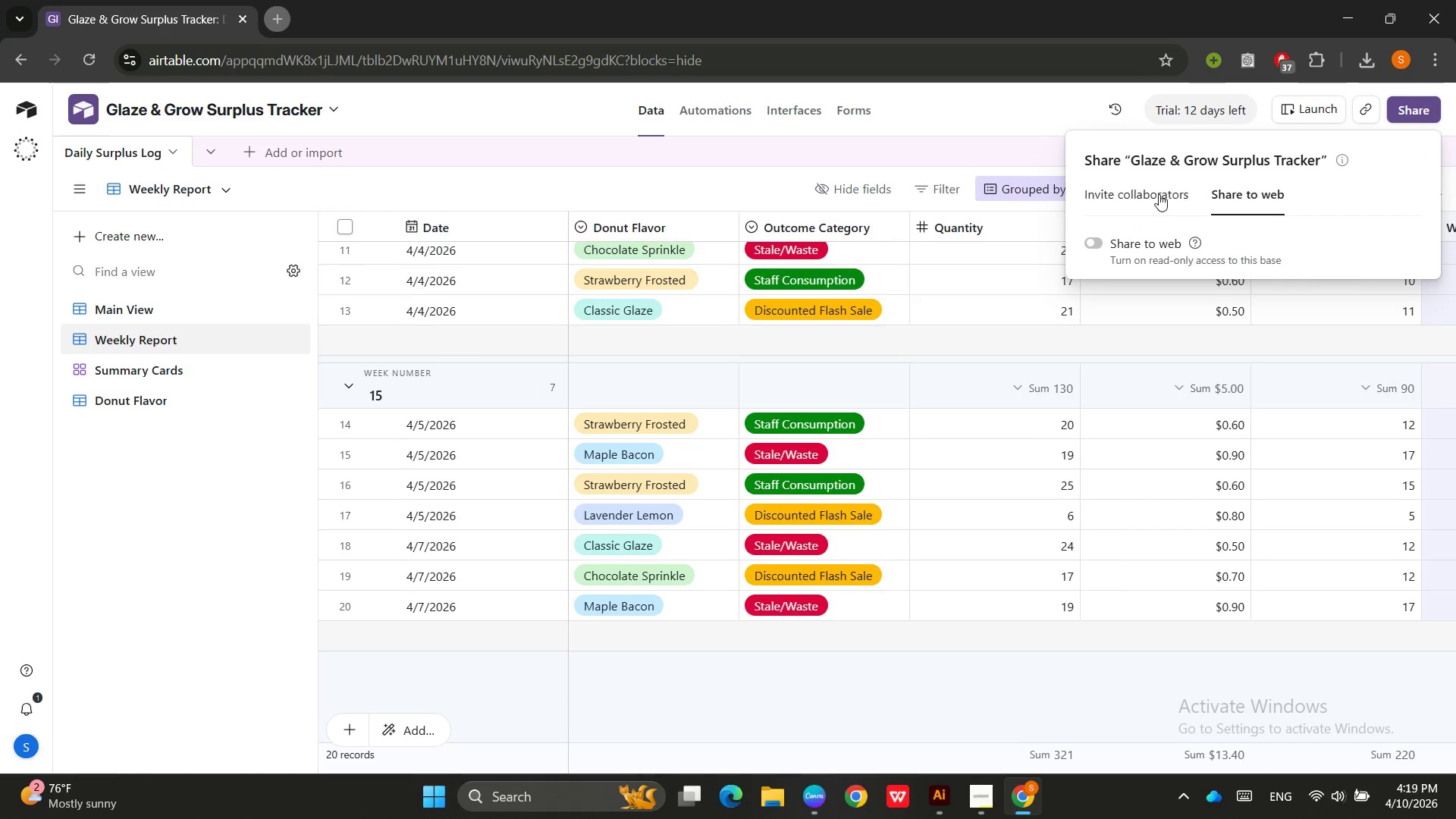 
left_click([1154, 194])
 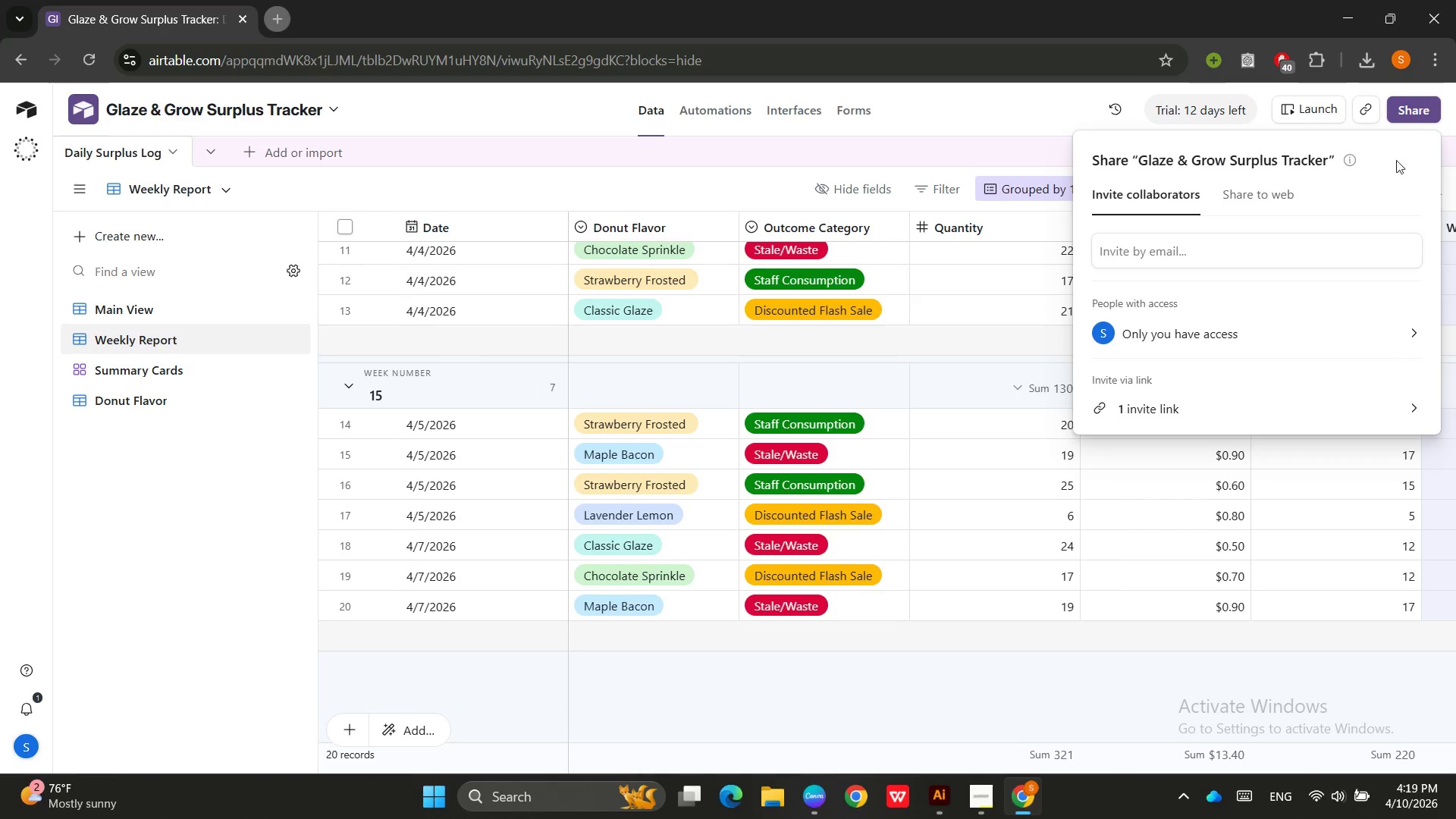 
left_click([1372, 106])
 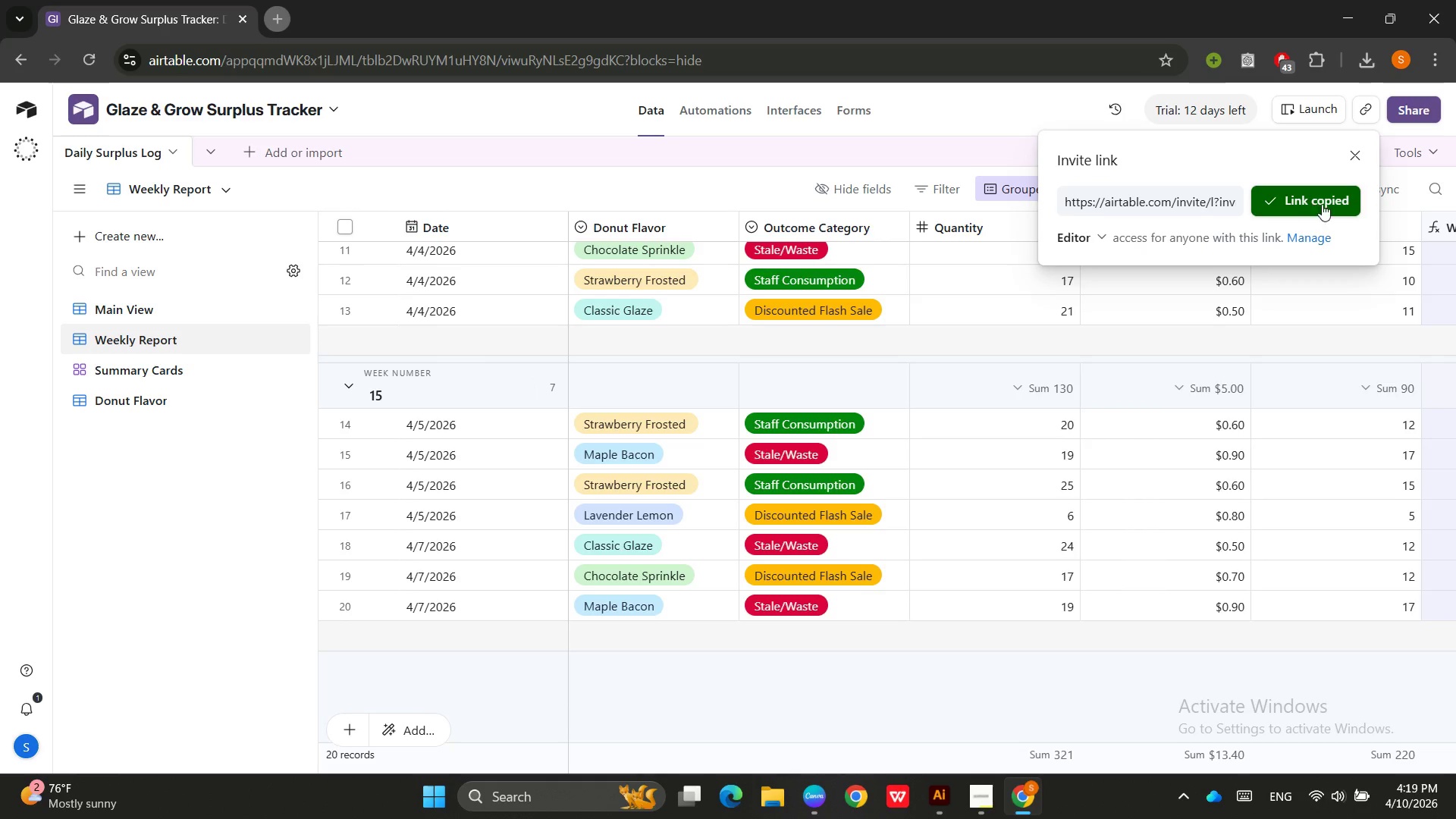 
left_click([1324, 202])
 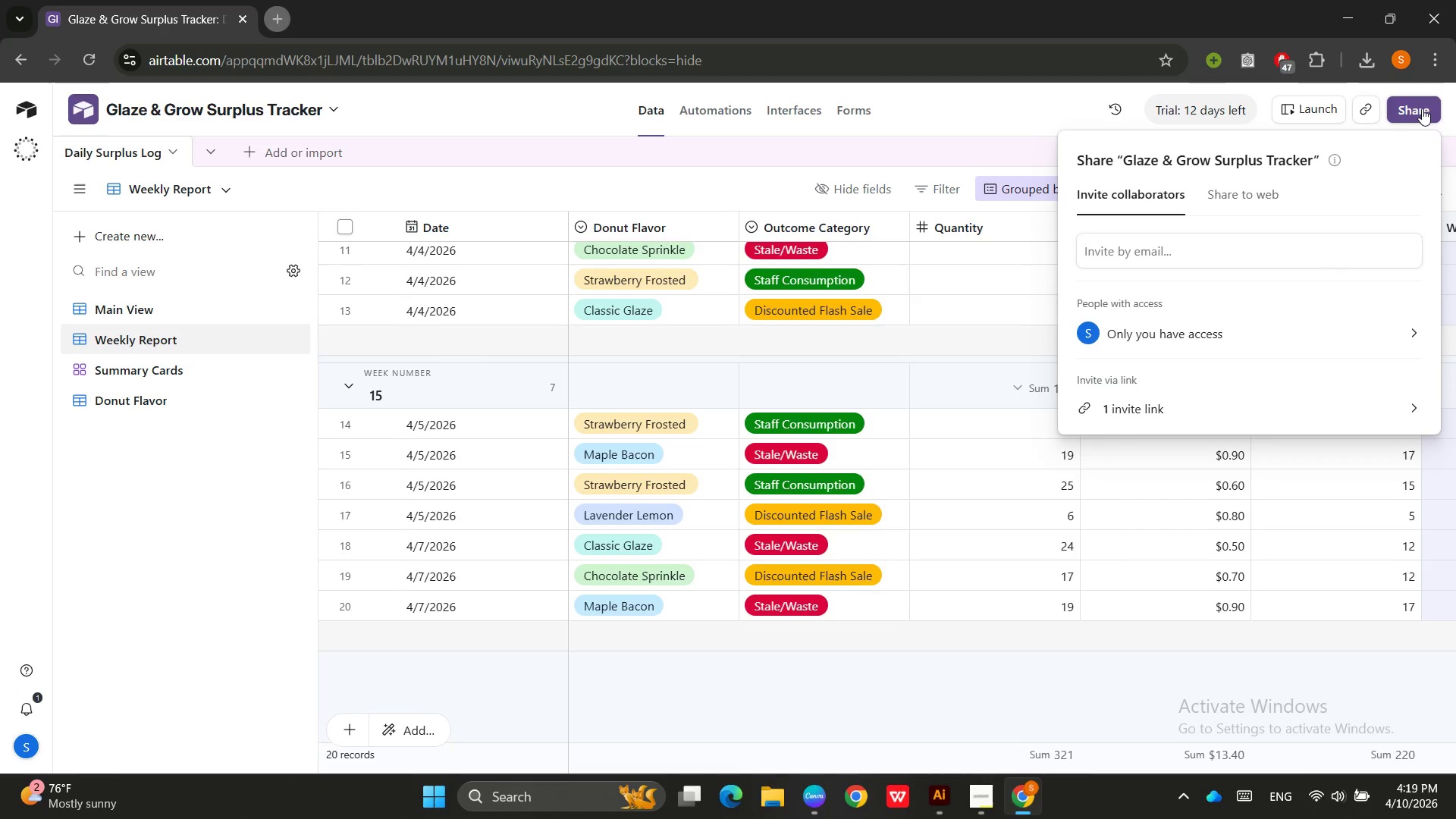 
left_click([1235, 196])
 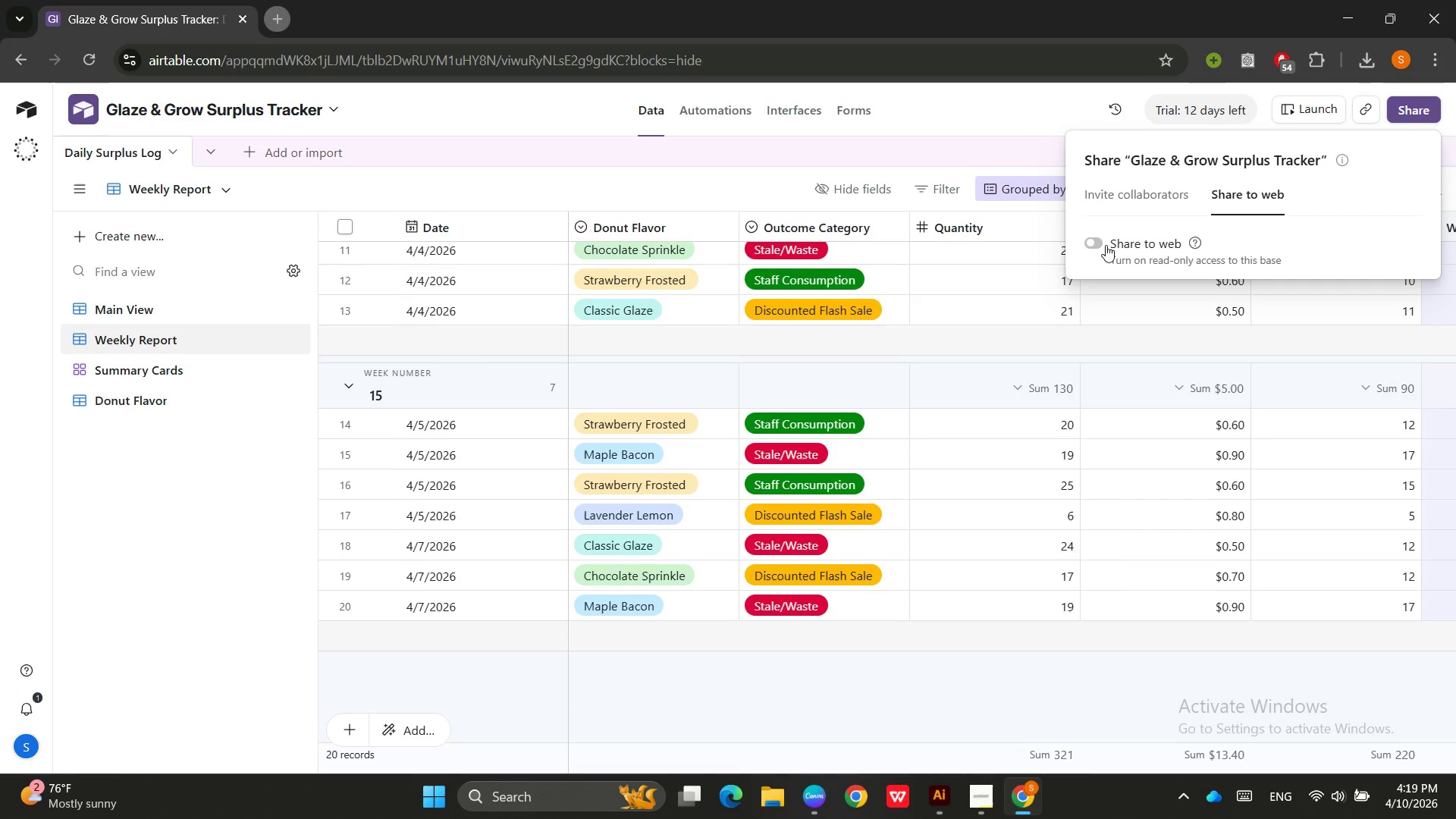 
left_click([1103, 243])
 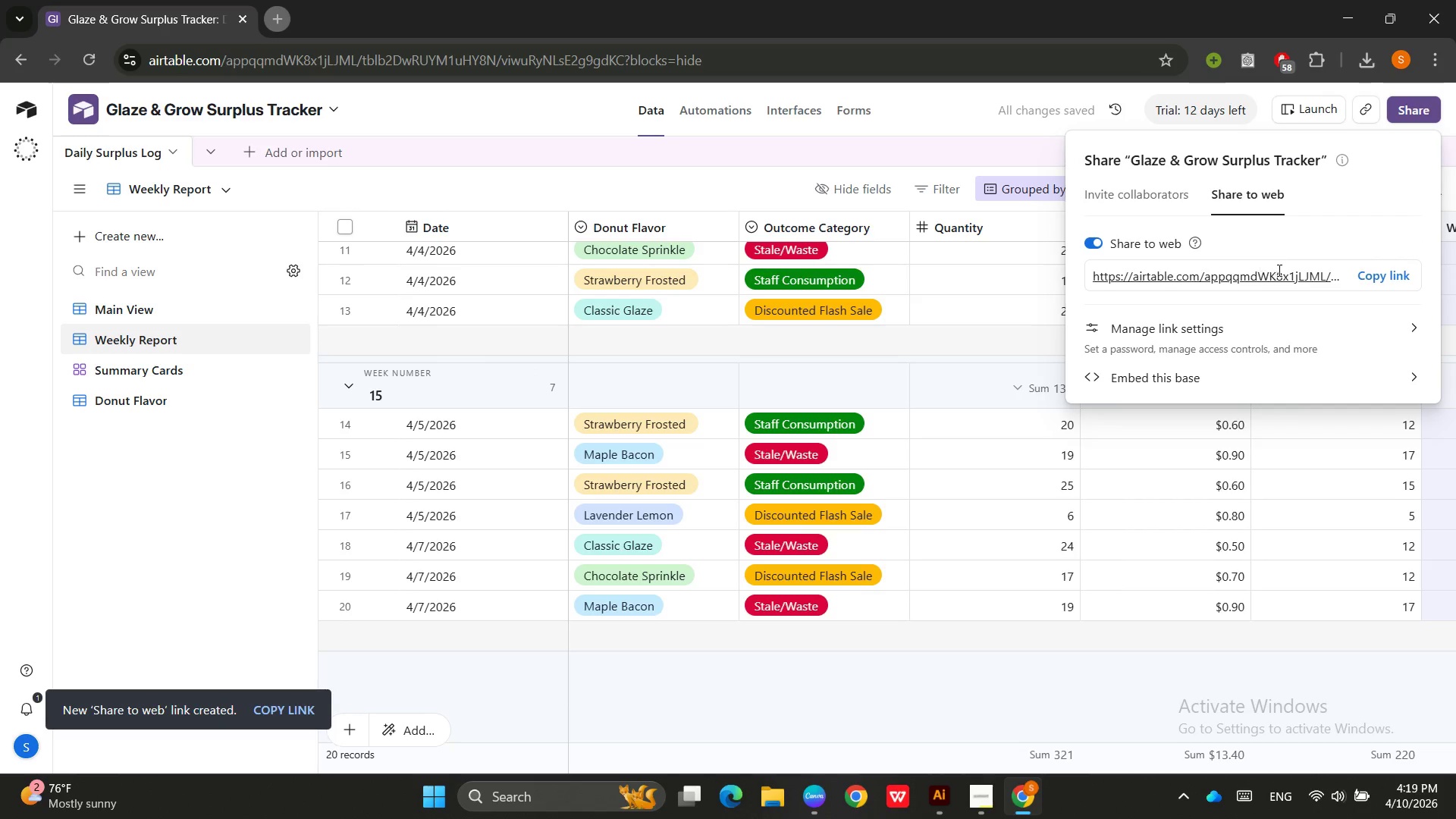 
left_click([1225, 329])
 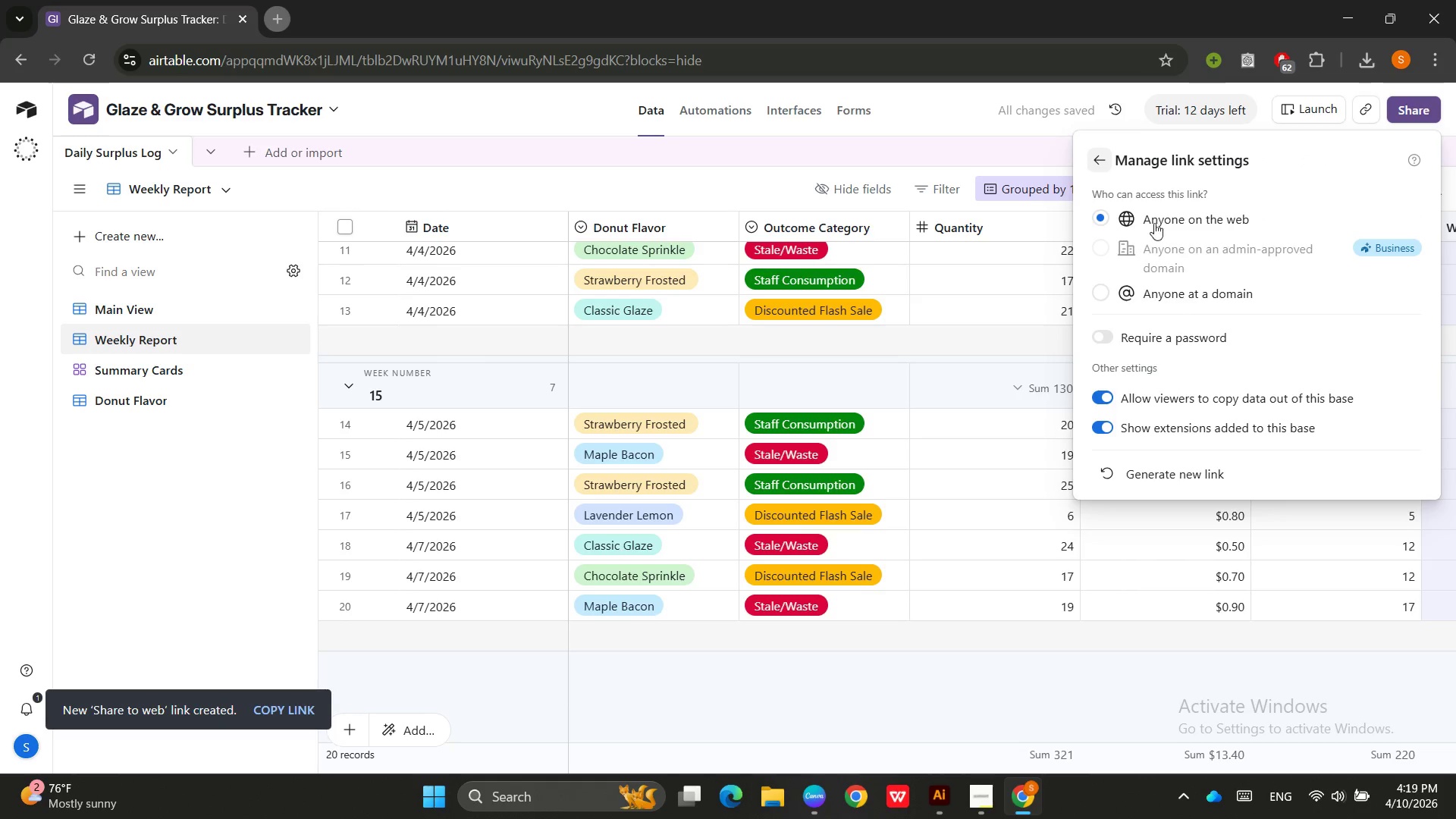 
left_click([1096, 216])
 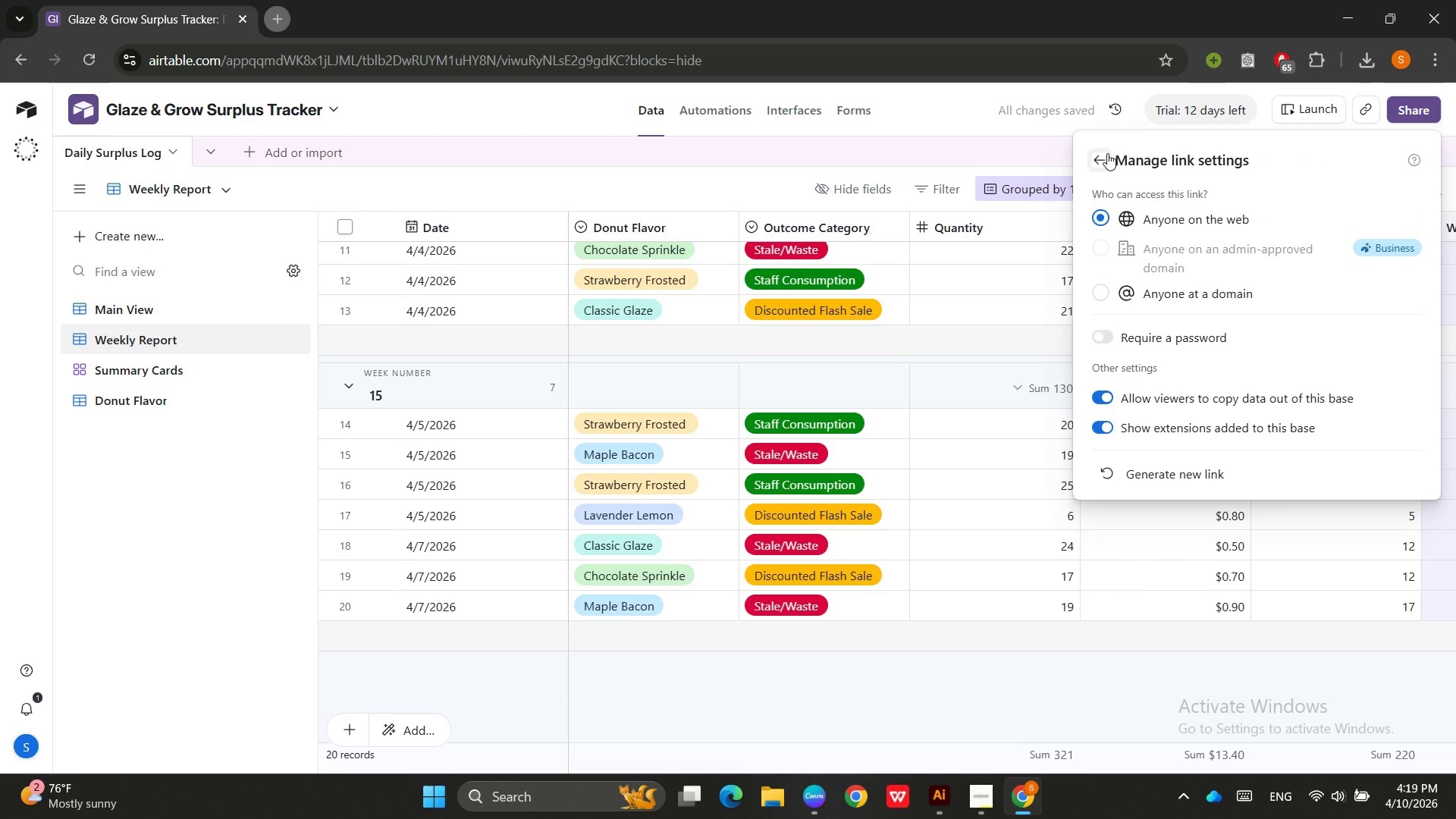 
left_click([1107, 153])
 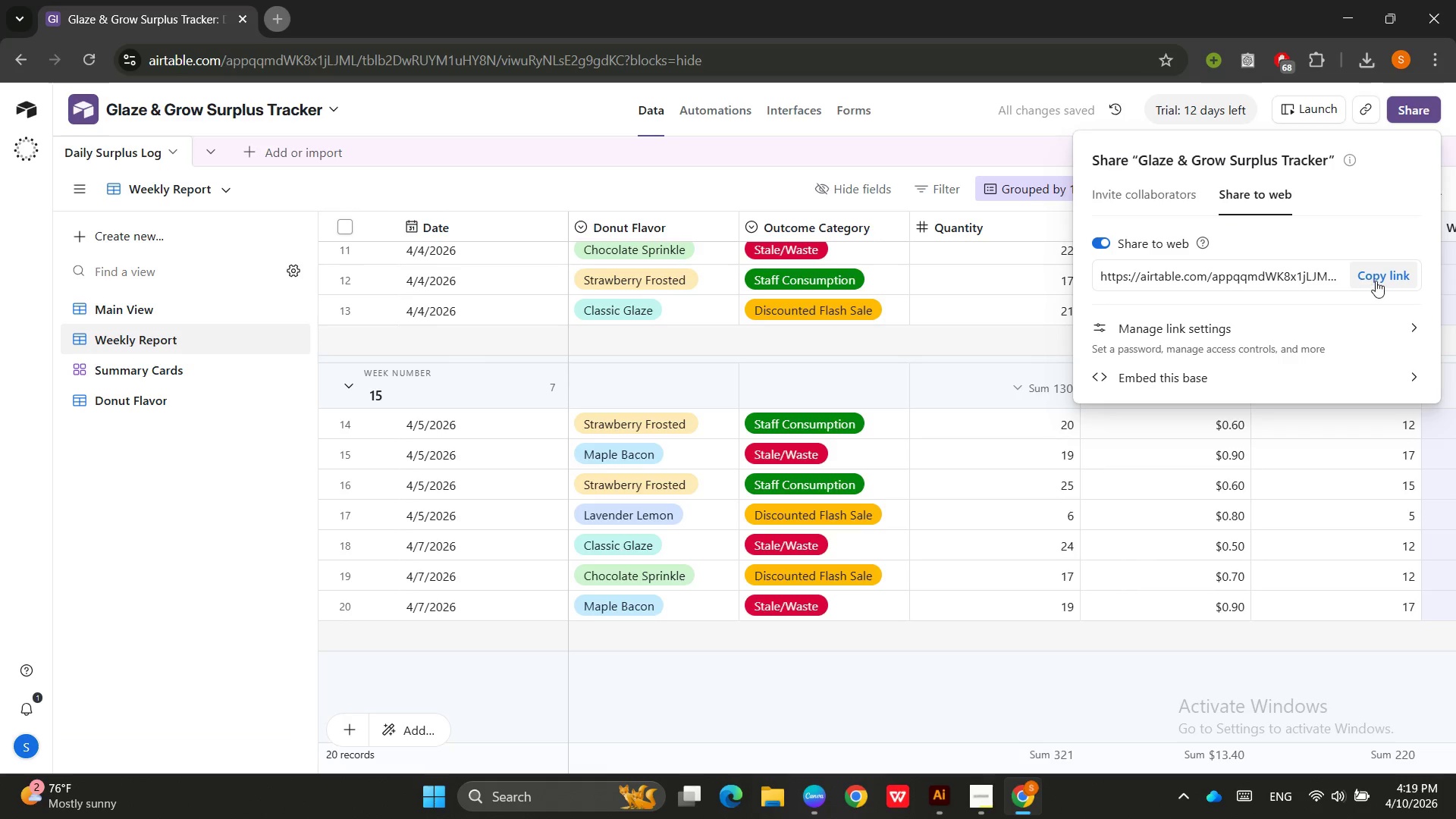 
left_click([1377, 276])
 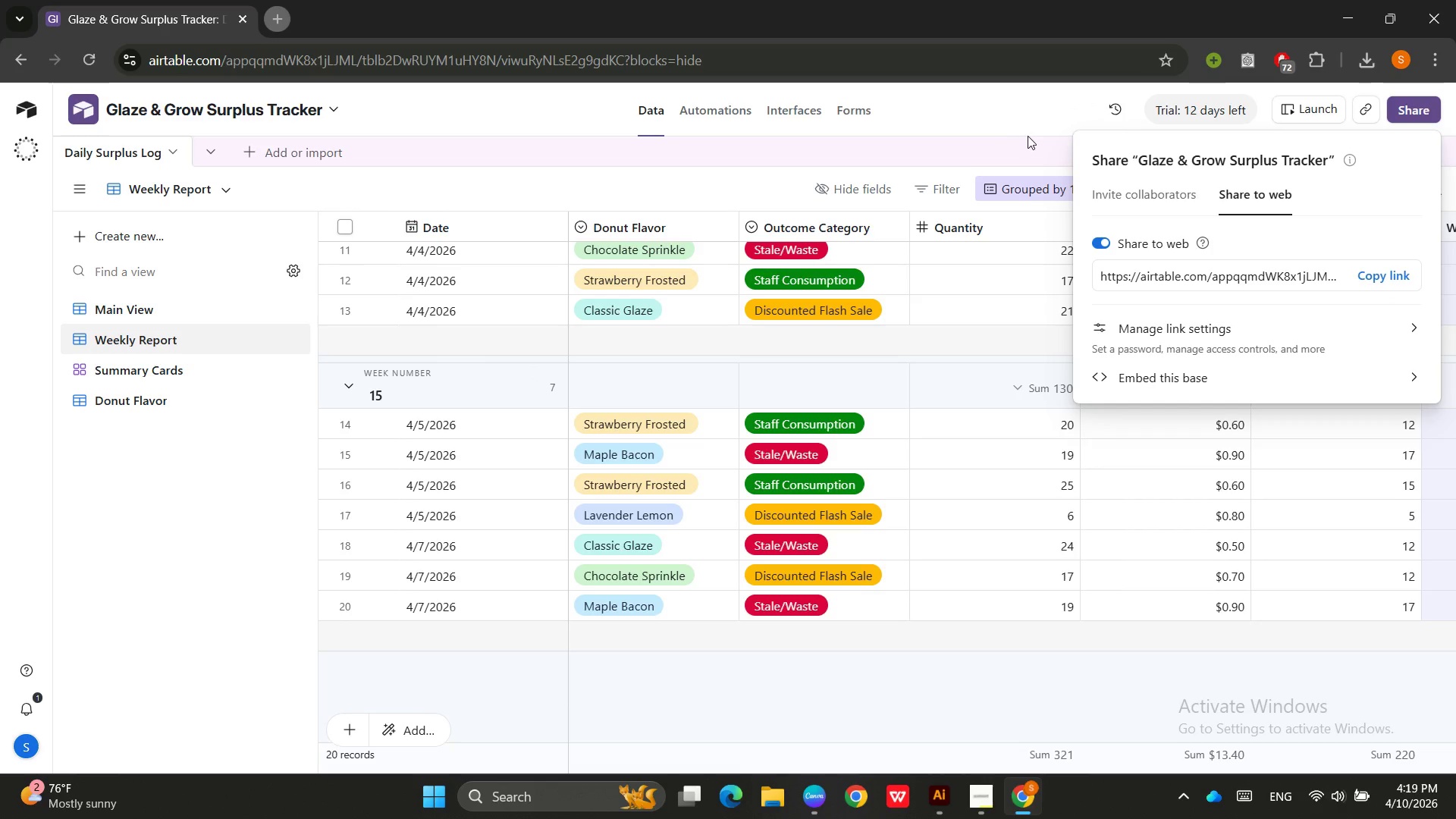 
left_click([1051, 140])
 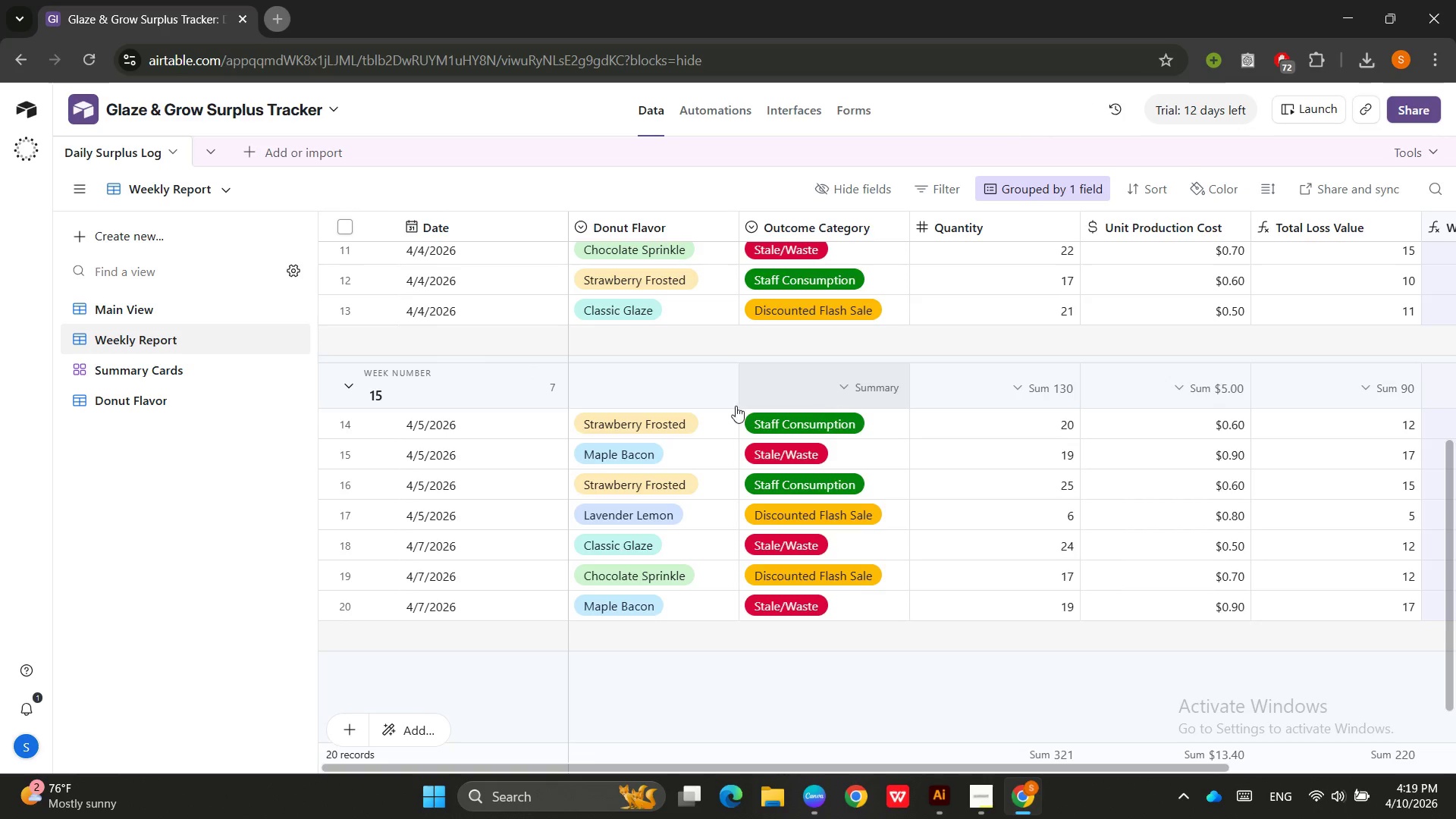 
scroll: coordinate [640, 421], scroll_direction: up, amount: 5.0
 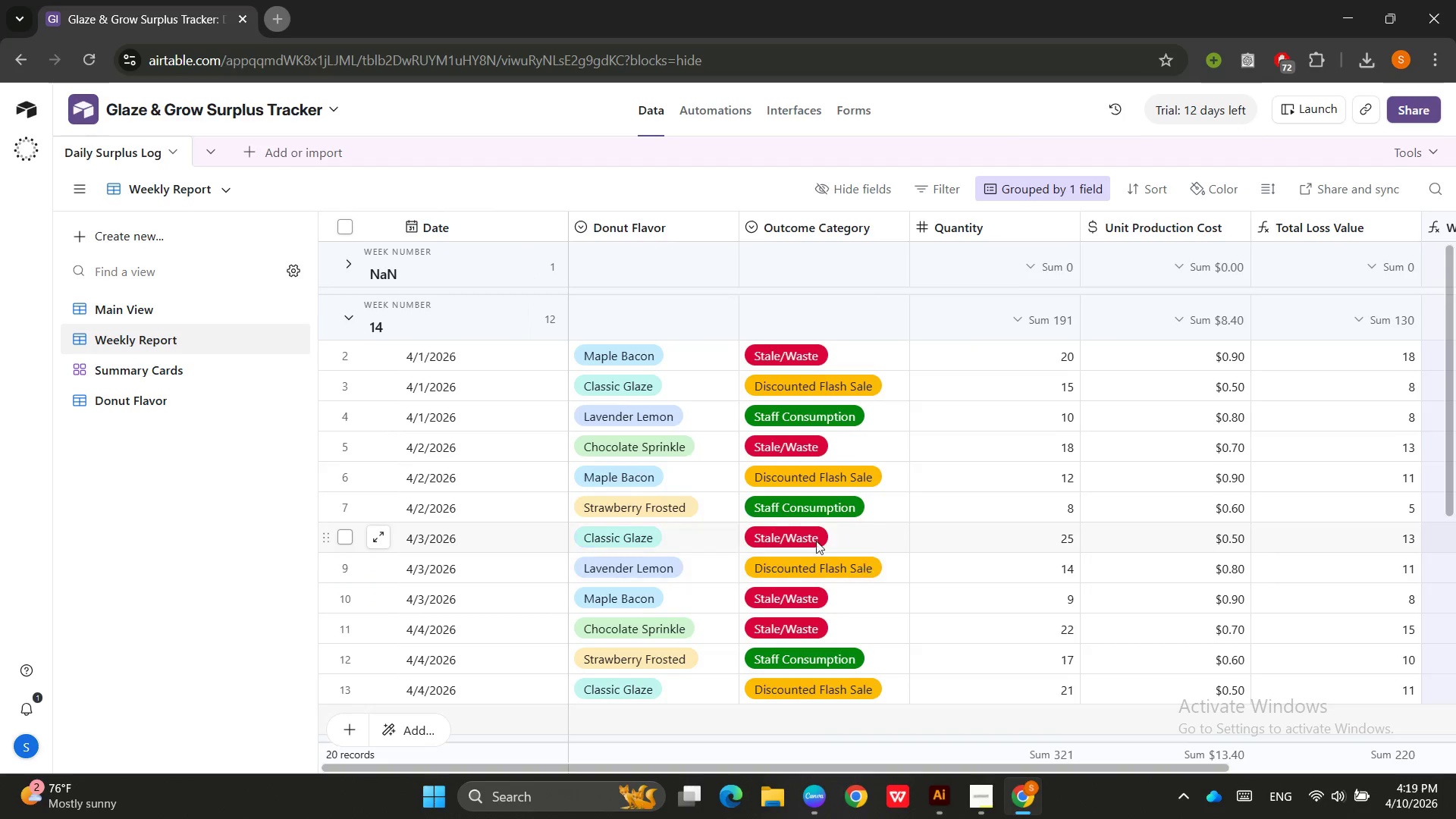 
wait(5.2)
 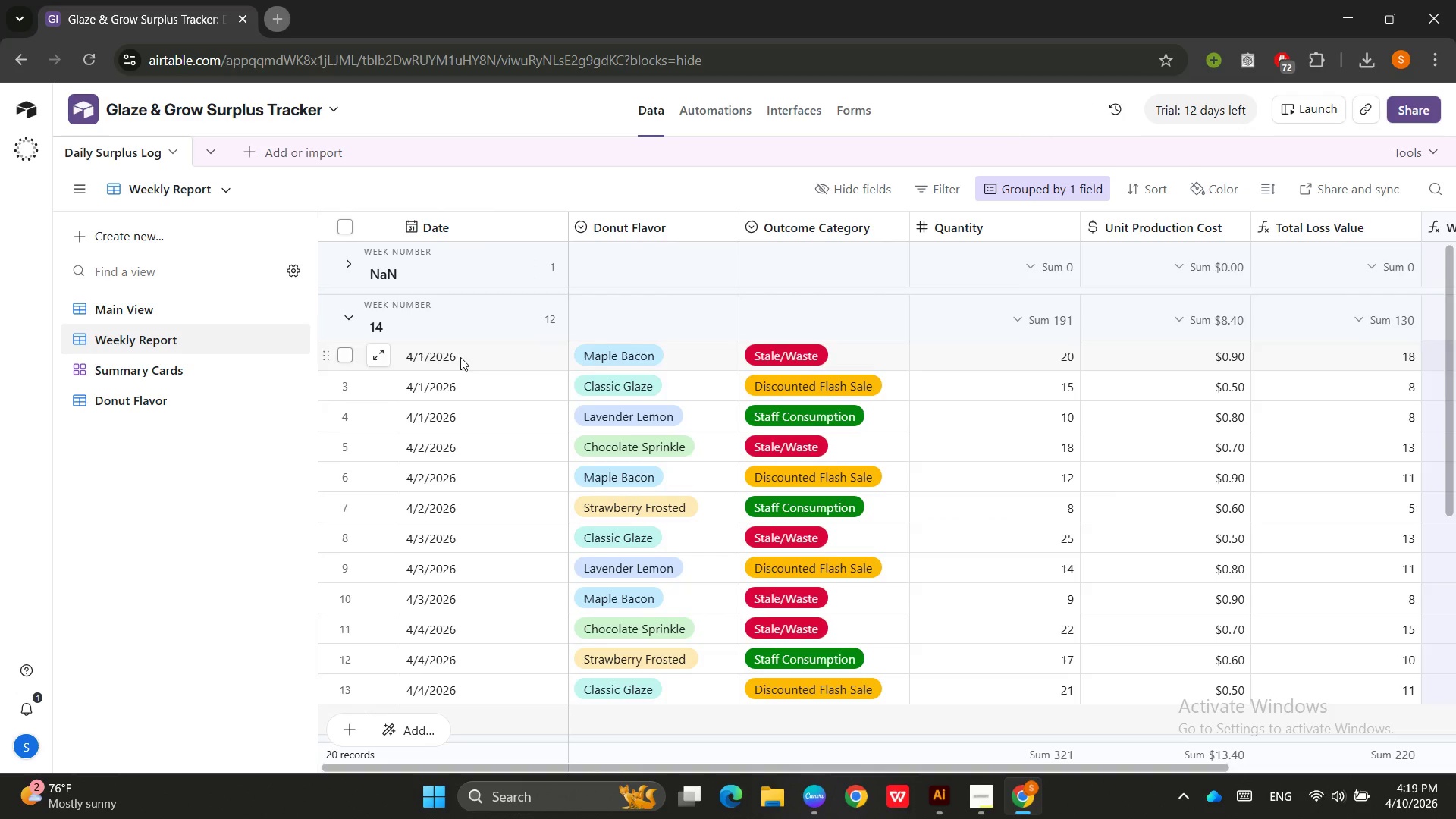 
mouse_move([711, 509])
 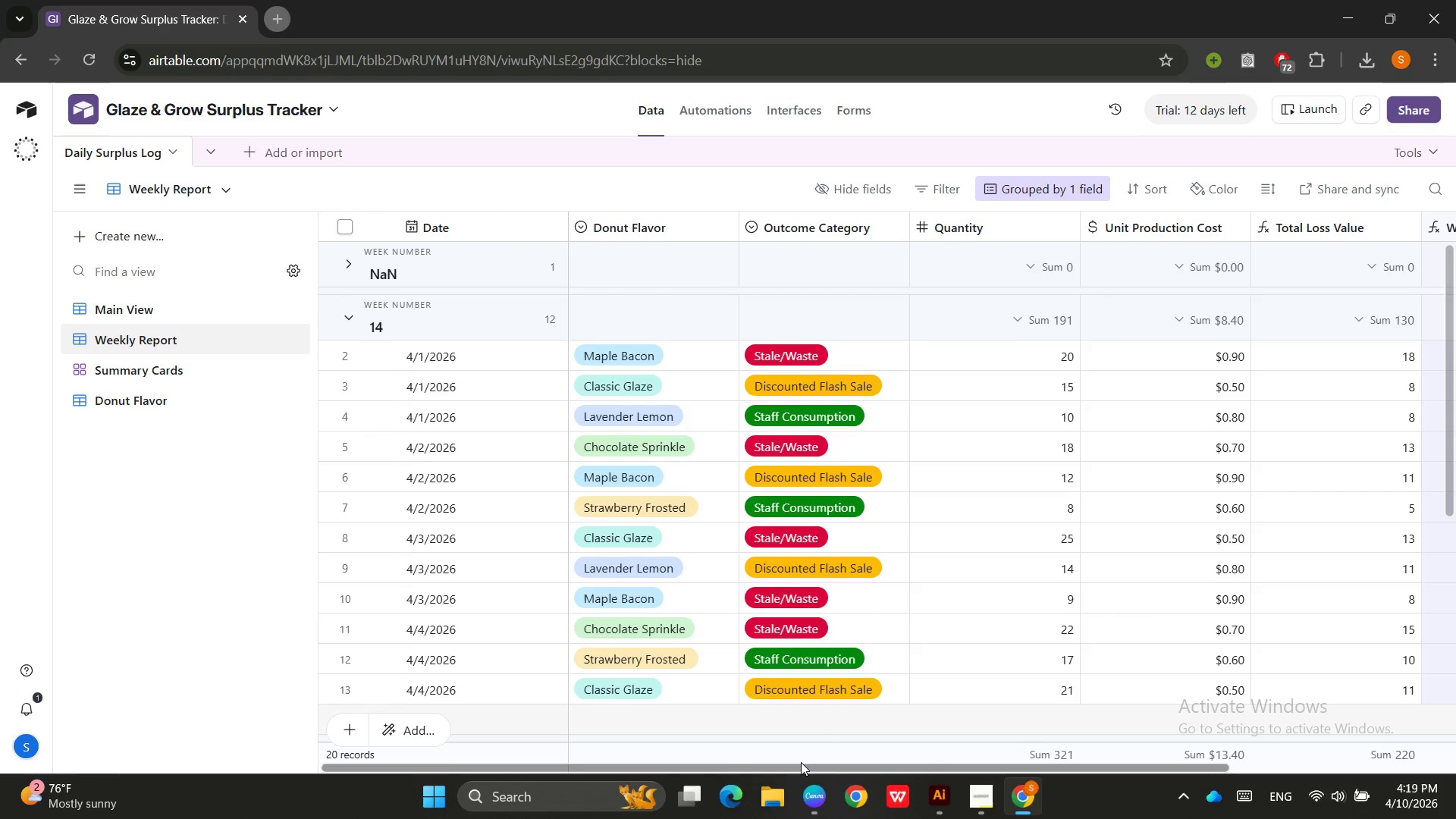 
left_click_drag(start_coordinate=[802, 768], to_coordinate=[733, 745])
 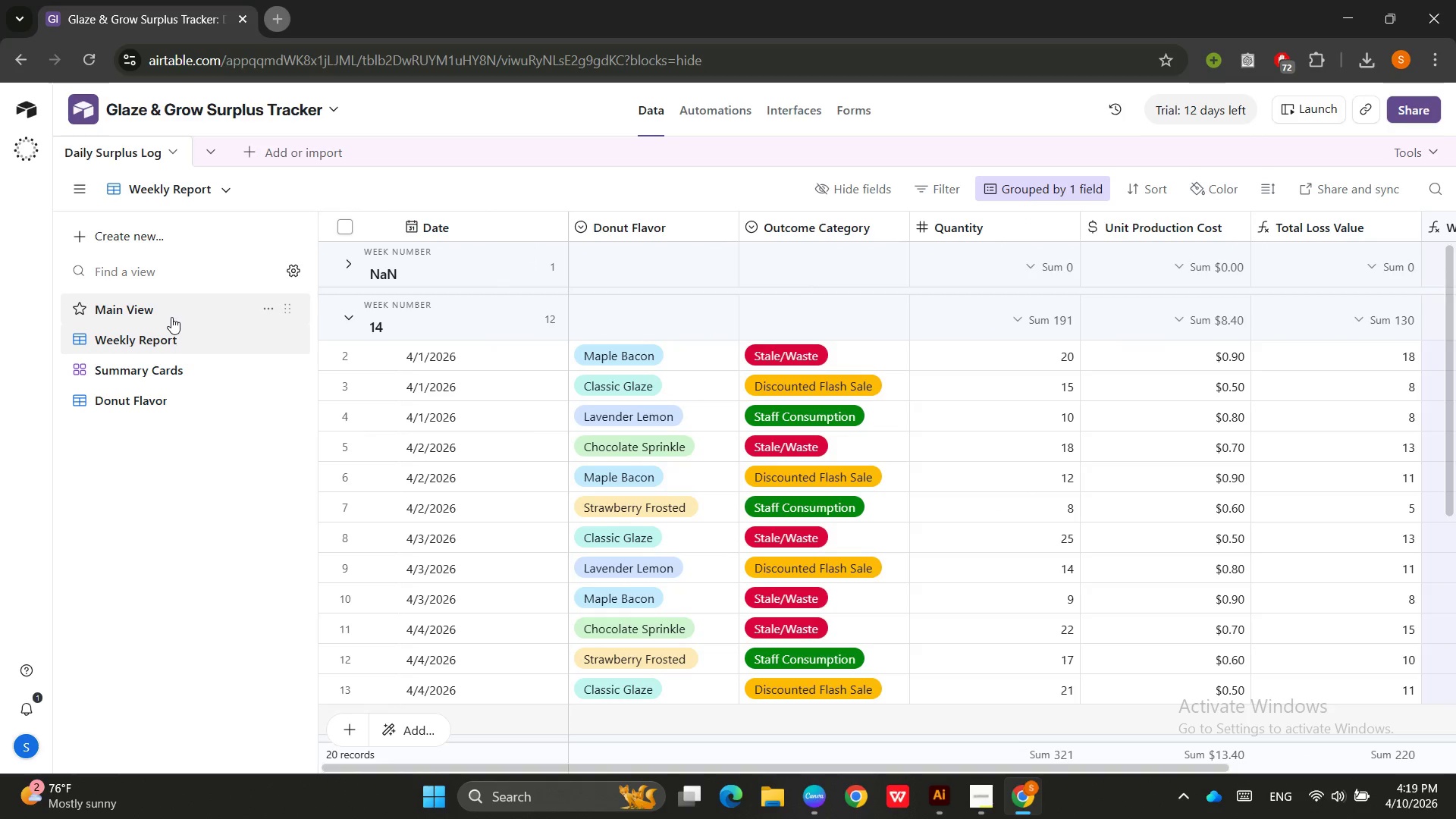 
left_click([171, 317])
 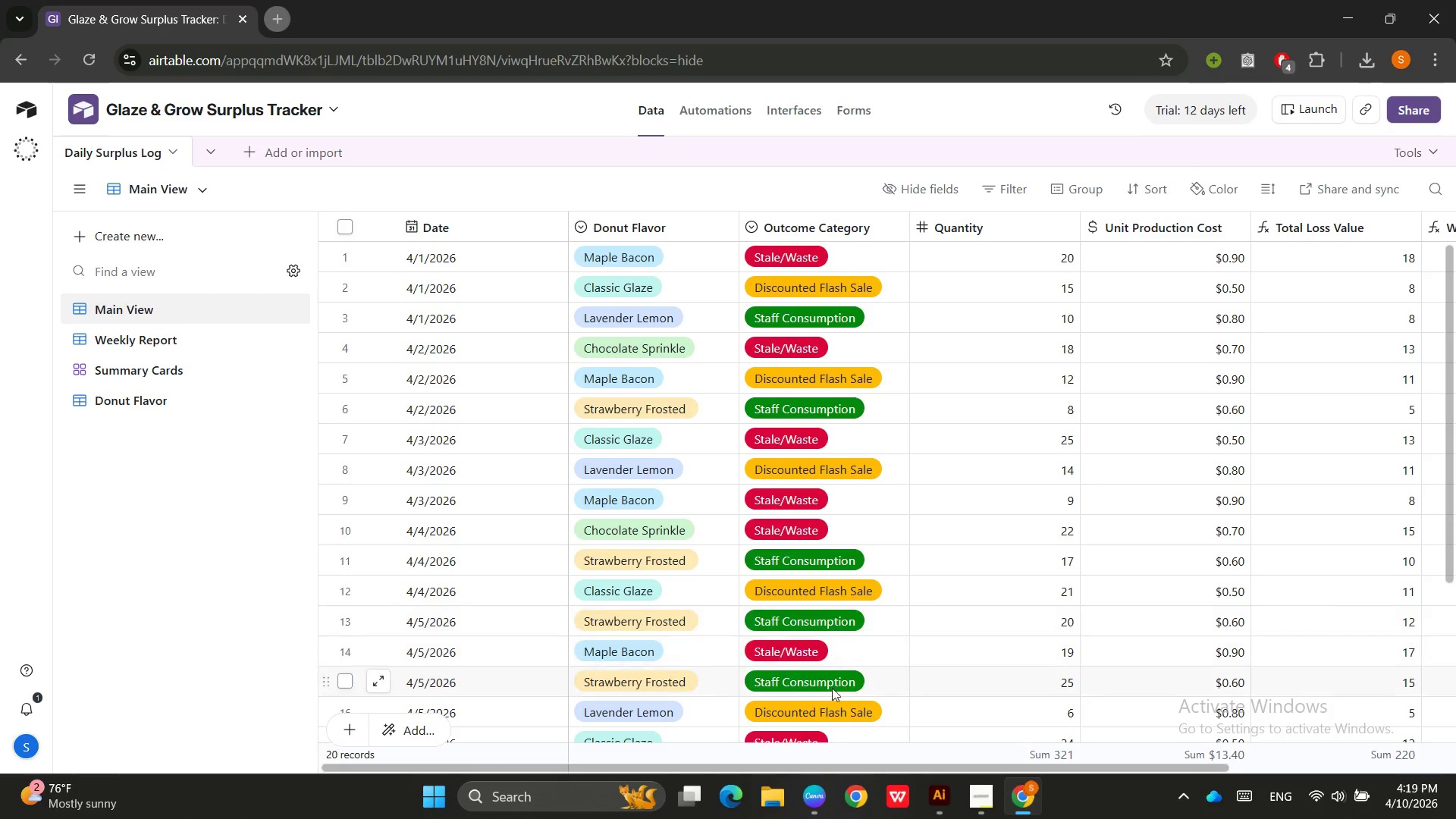 
scroll: coordinate [772, 617], scroll_direction: up, amount: 4.0
 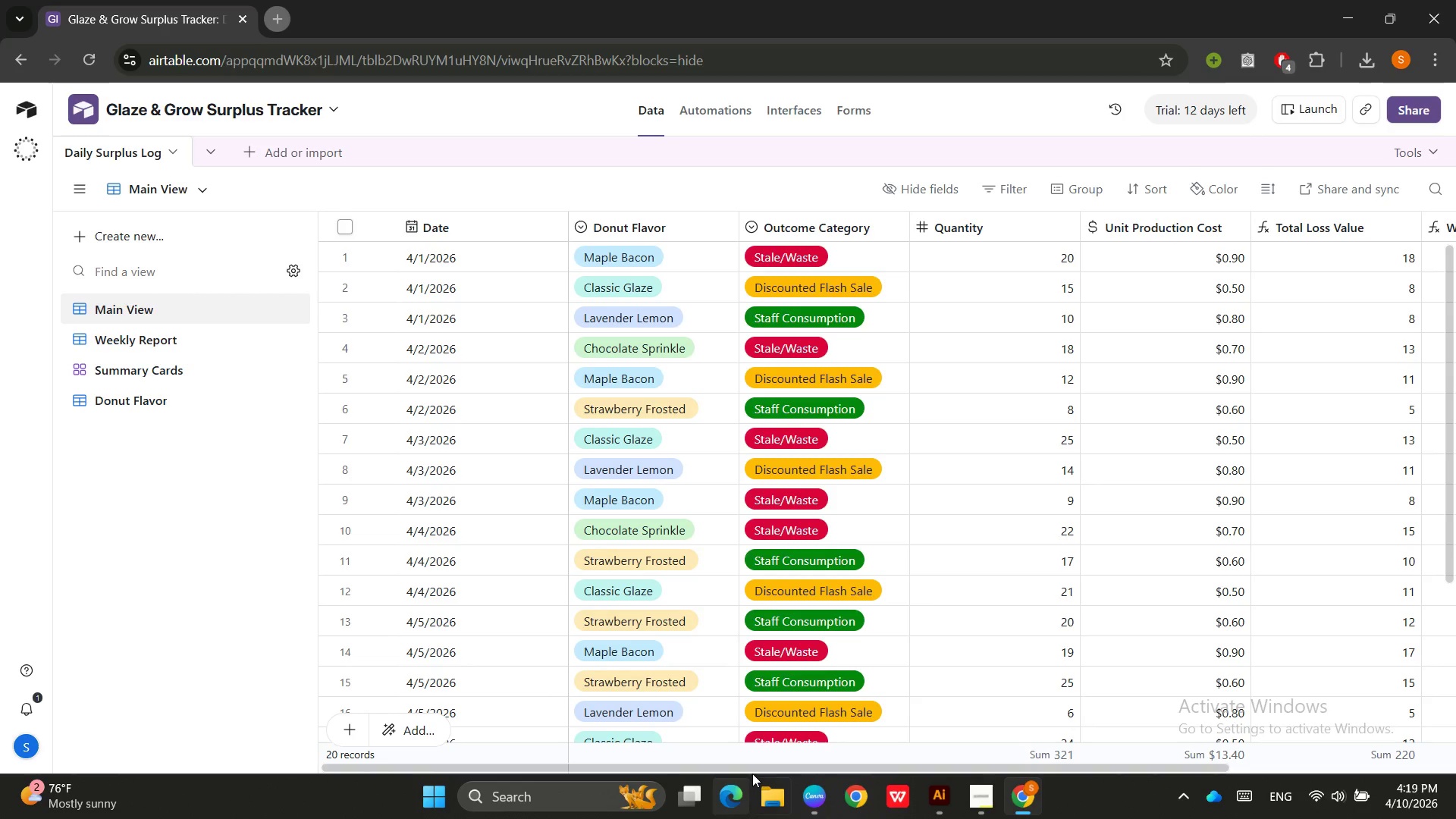 
left_click_drag(start_coordinate=[754, 770], to_coordinate=[720, 774])
 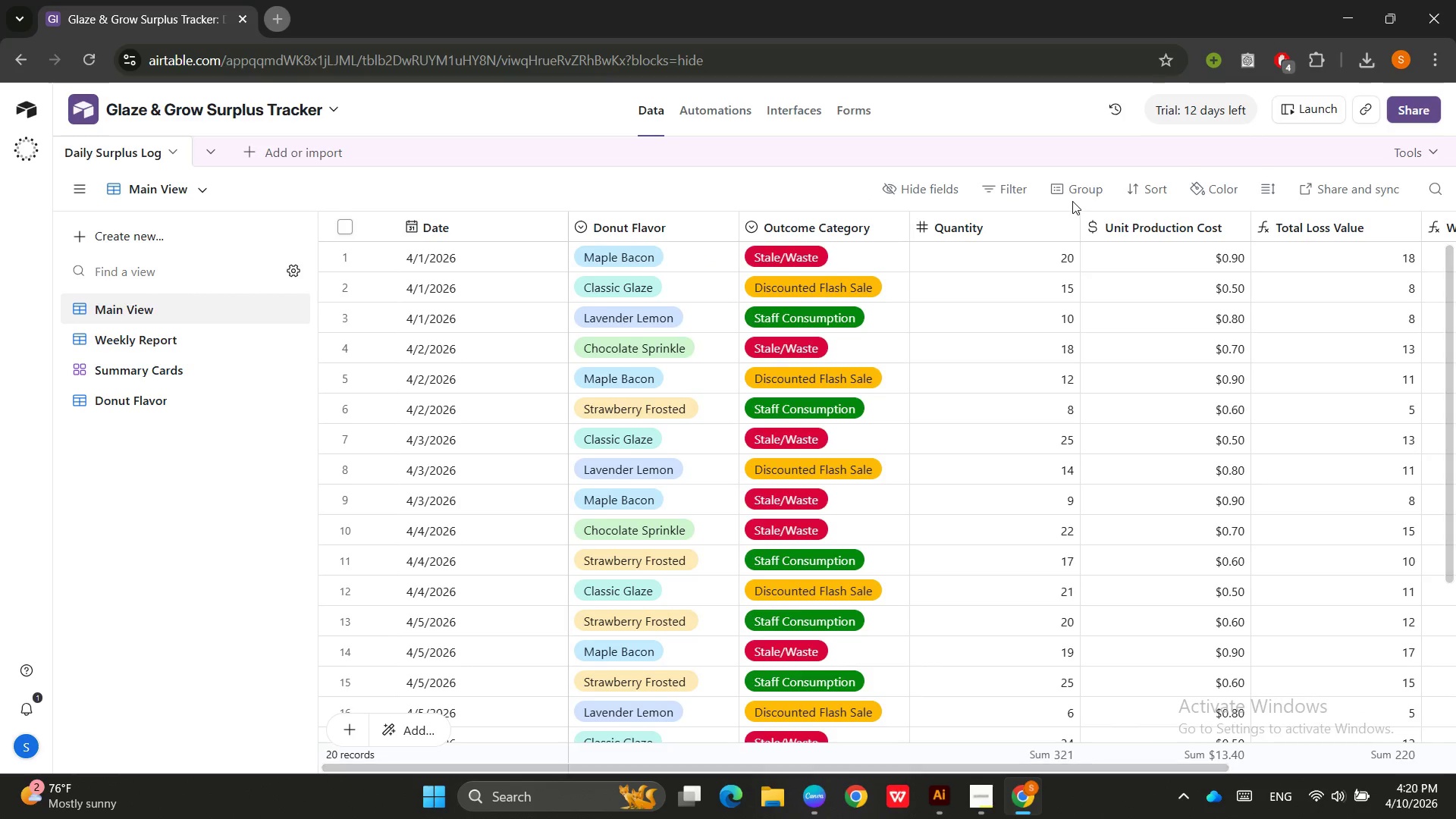 
left_click([1144, 181])
 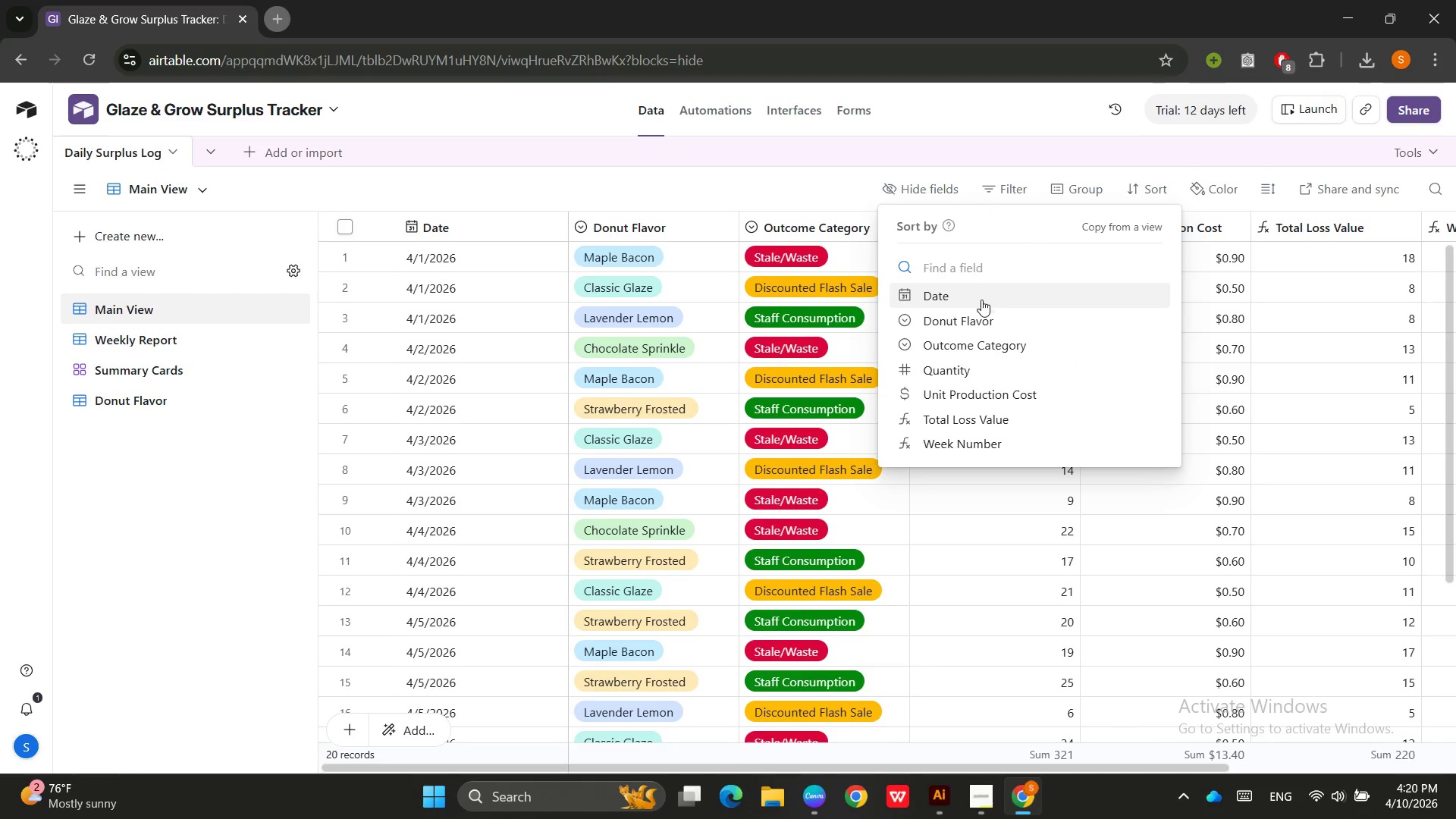 
left_click([978, 305])
 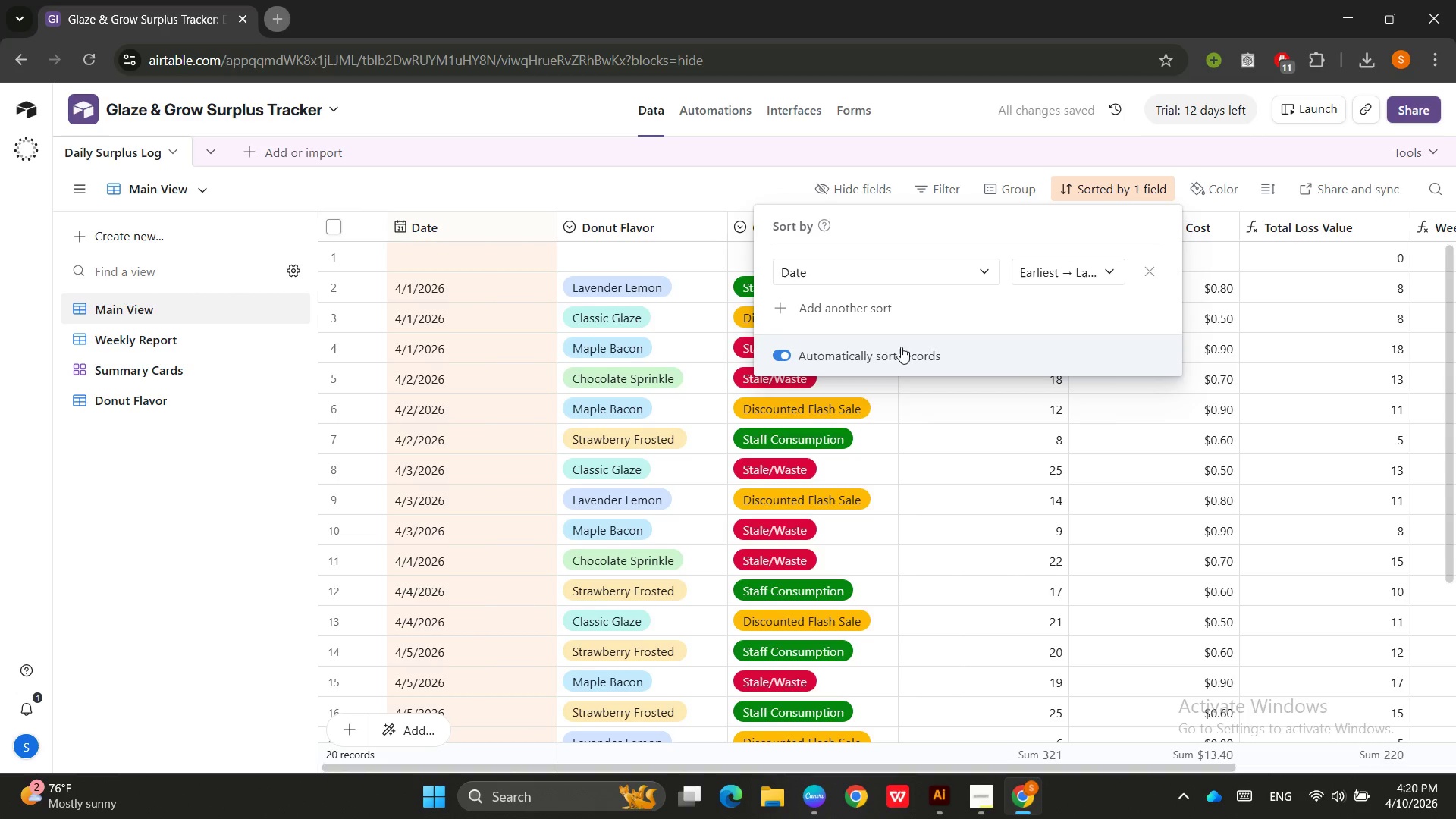 
wait(7.06)
 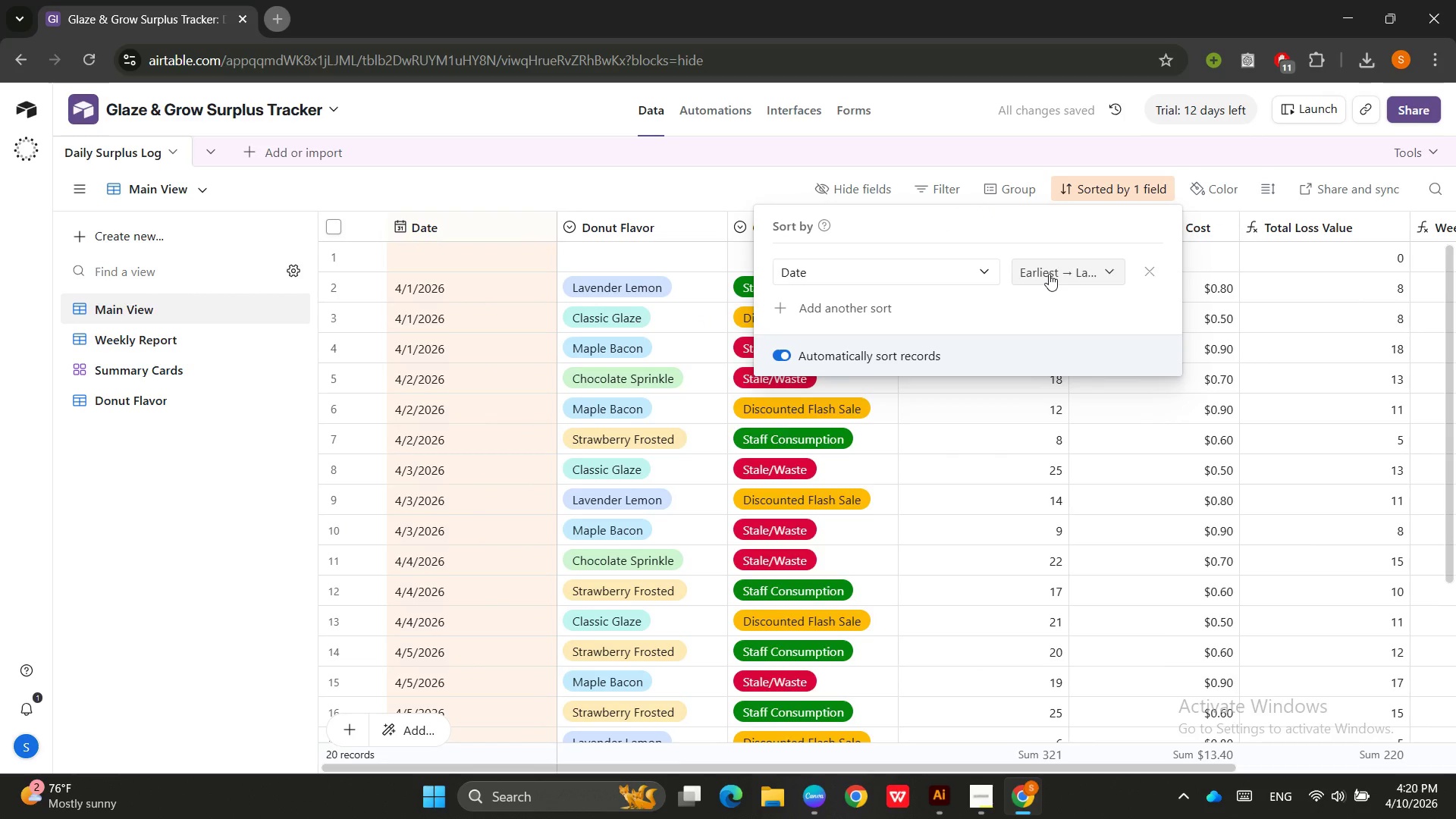 
left_click([712, 185])
 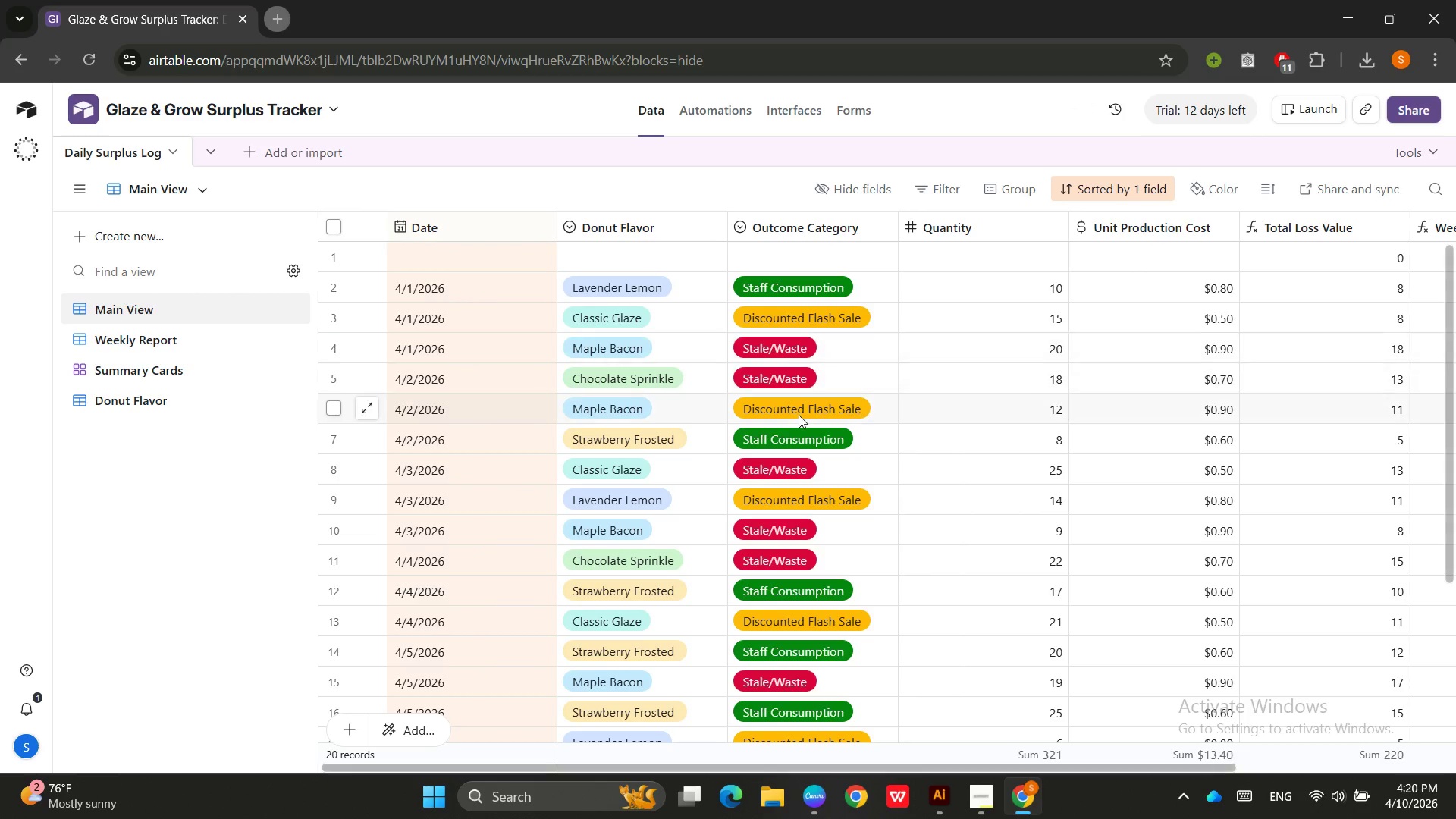 
scroll: coordinate [771, 418], scroll_direction: up, amount: 4.0
 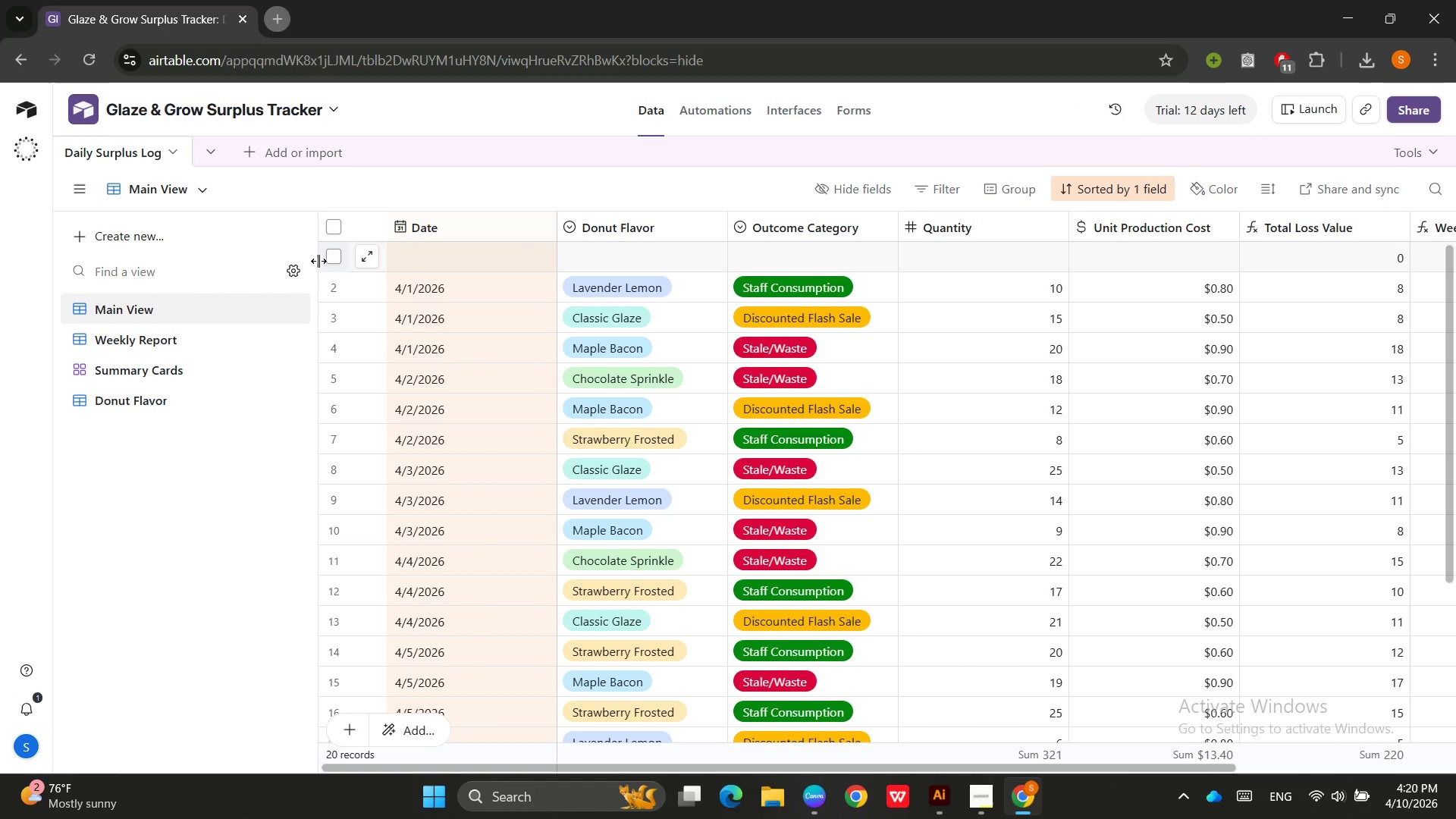 
left_click([334, 259])
 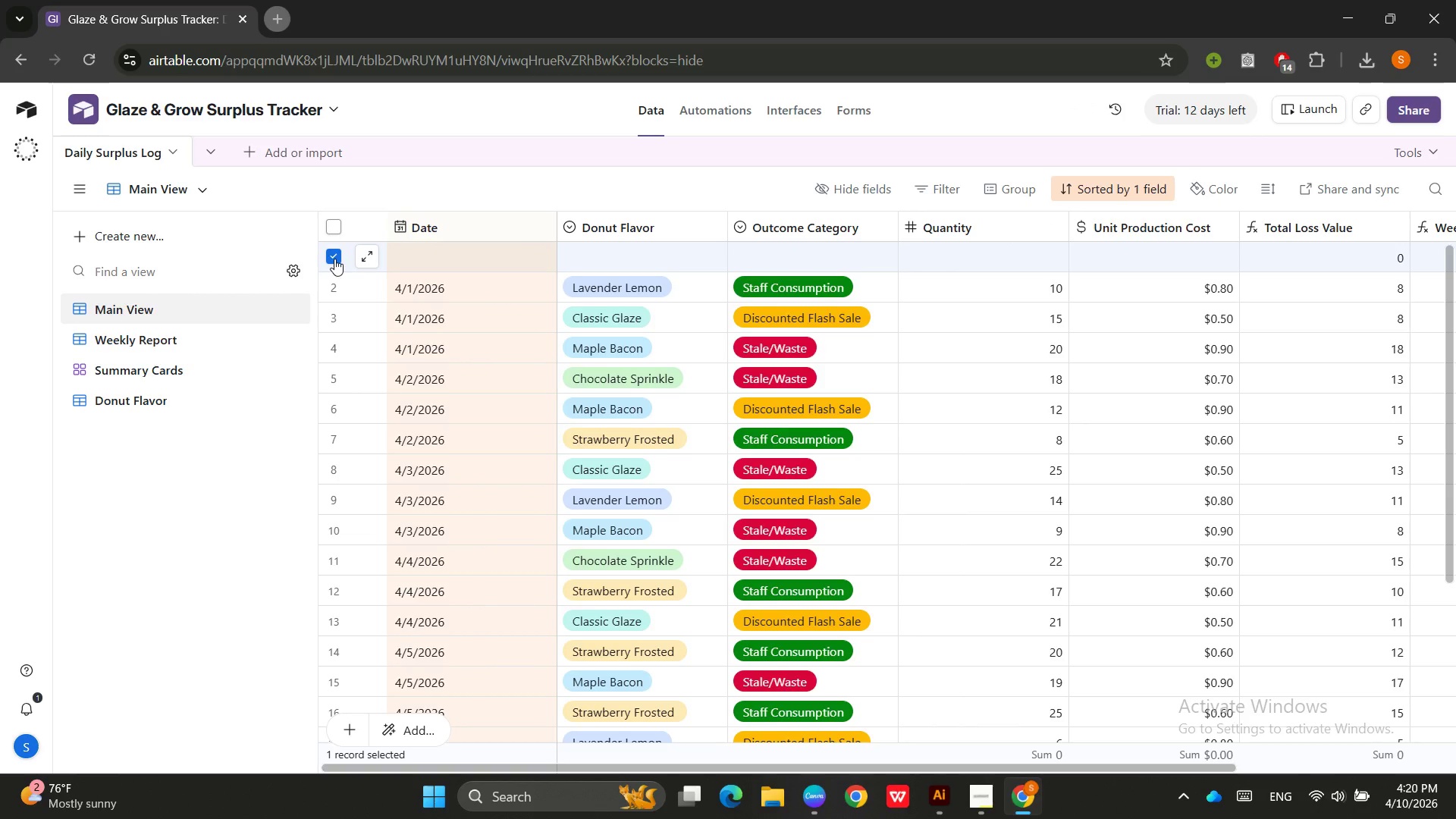 
left_click([421, 250])
 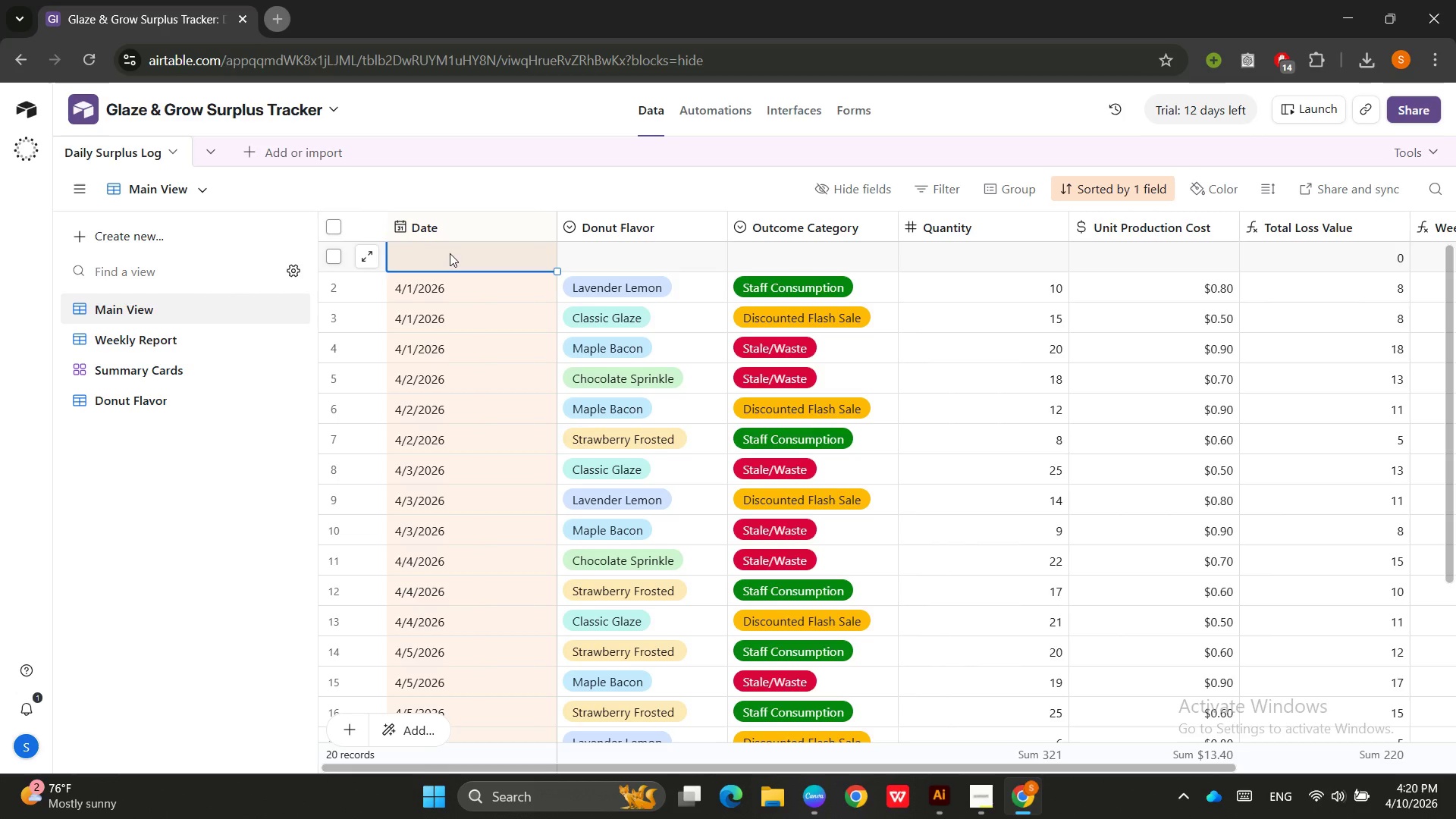 
double_click([450, 253])
 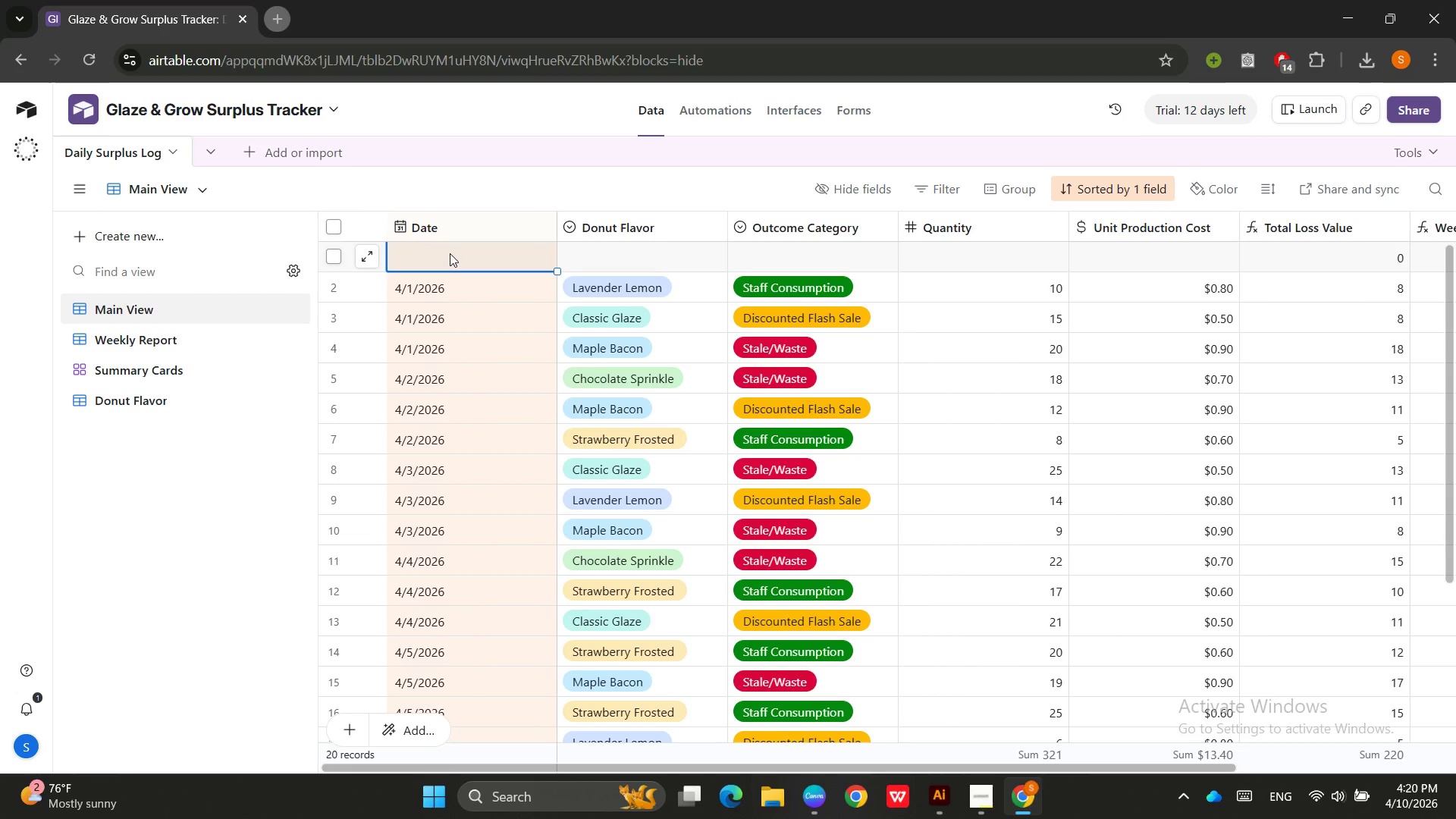 
triple_click([450, 253])
 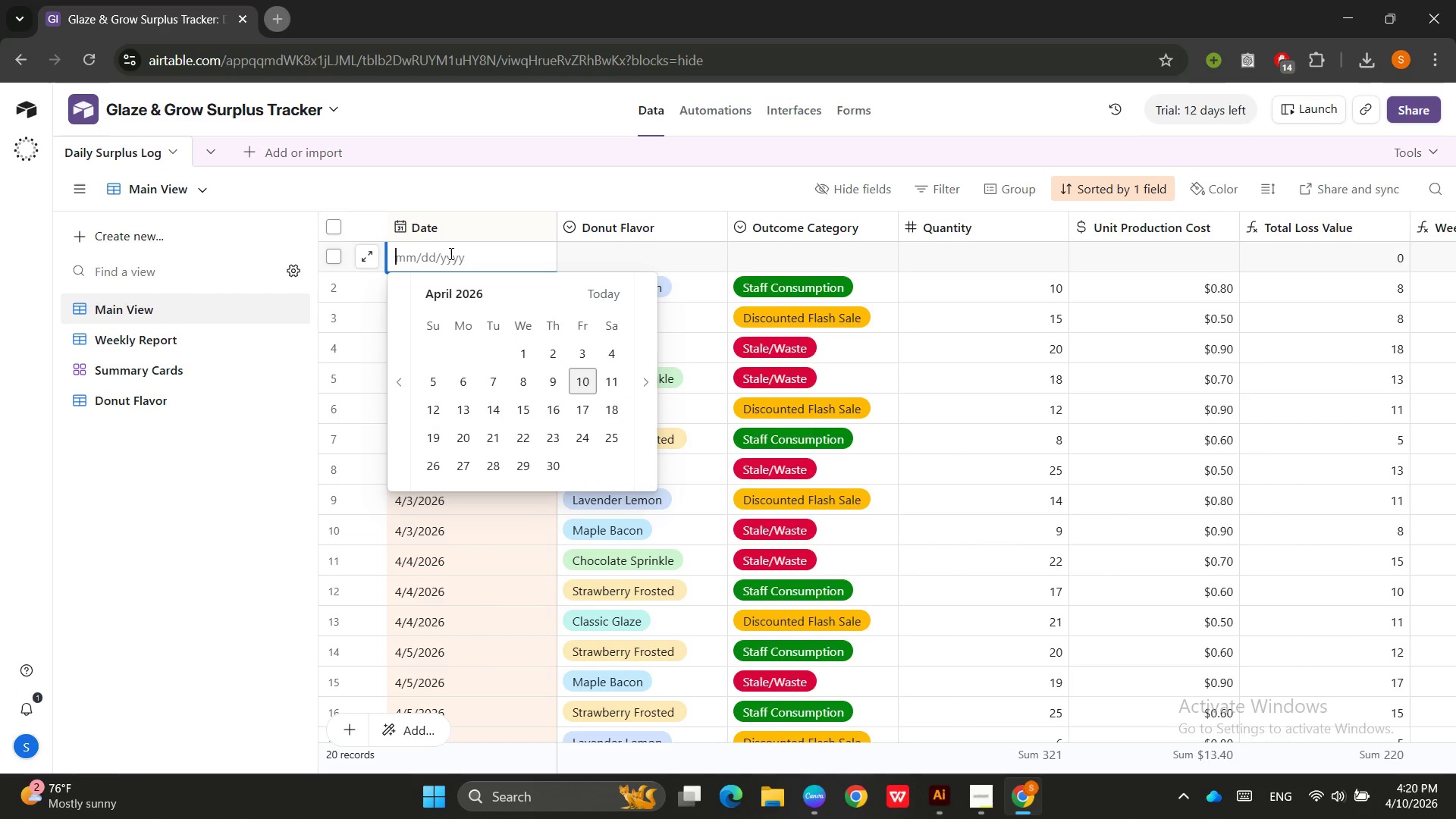 
triple_click([450, 253])
 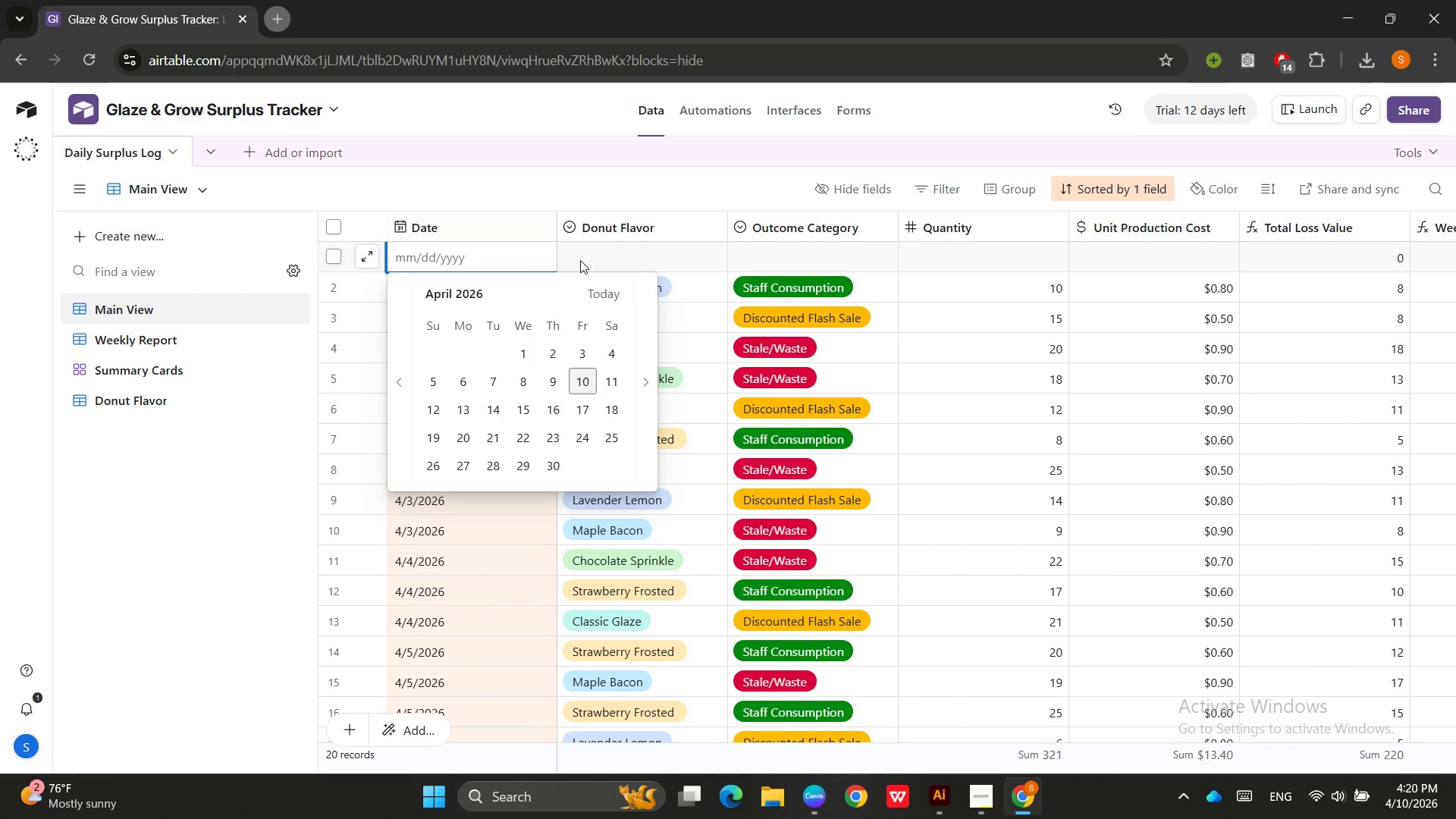 
left_click([588, 259])
 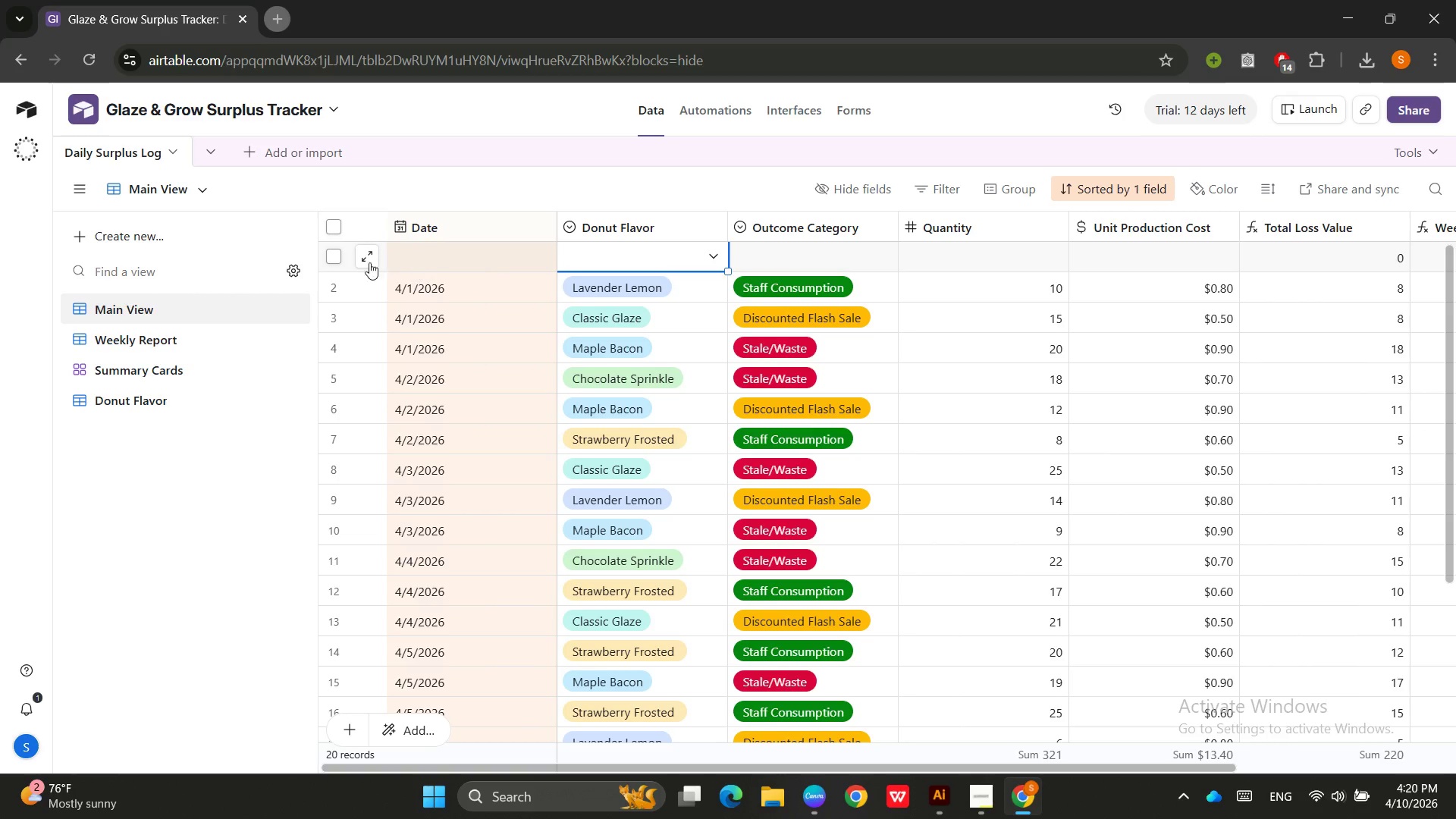 
left_click([363, 262])
 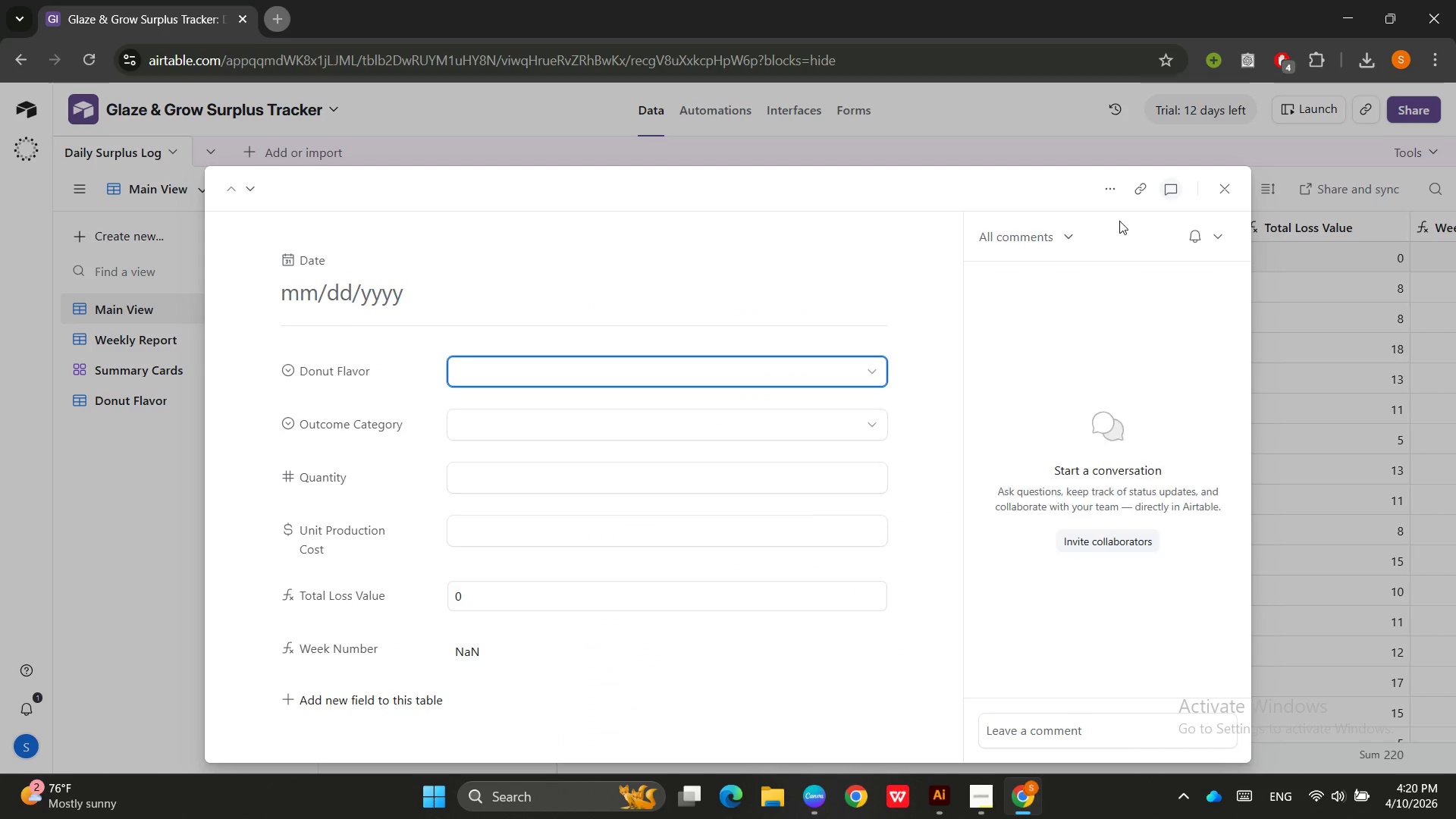 
left_click([1114, 183])
 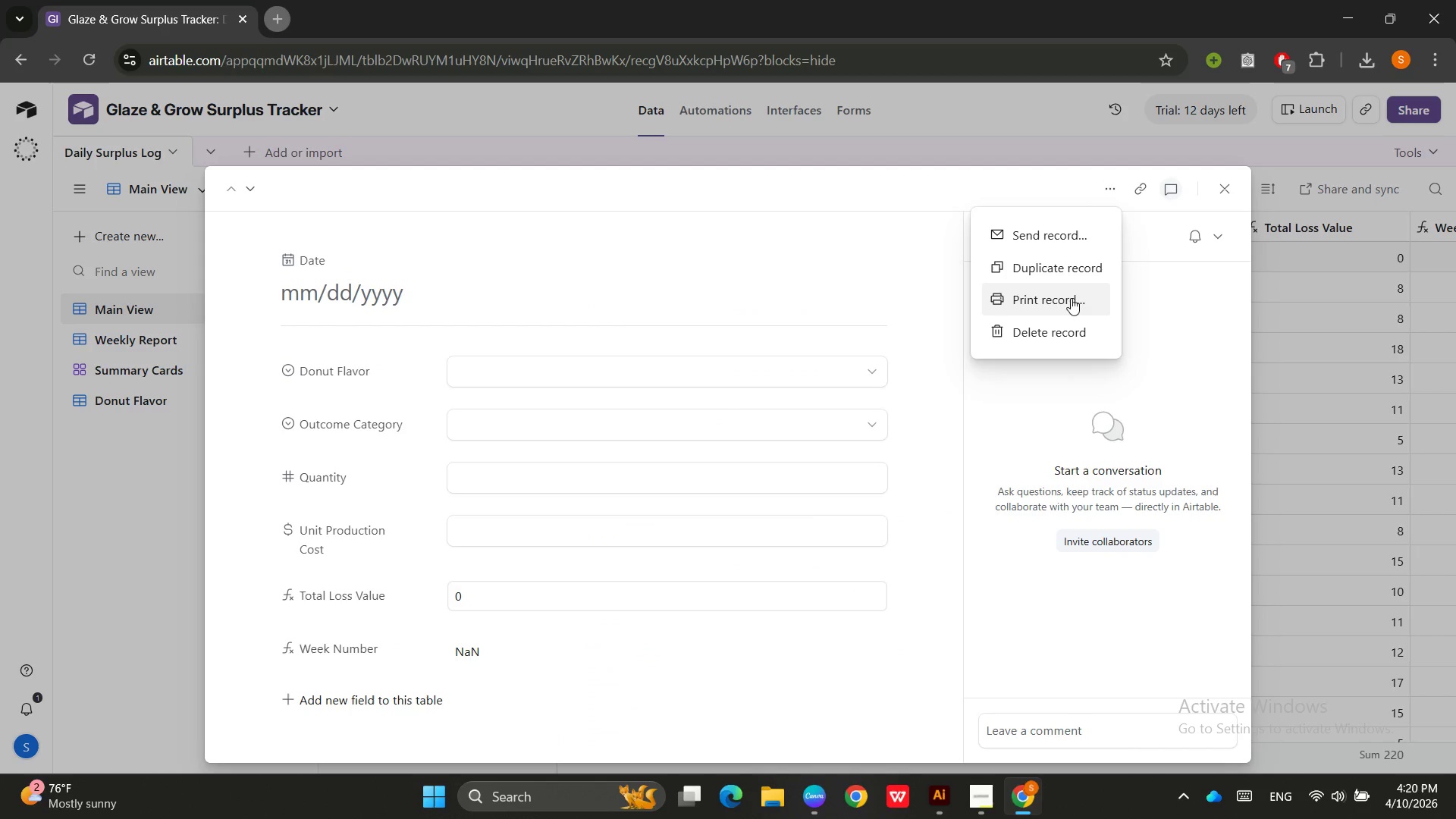 
left_click([1071, 328])
 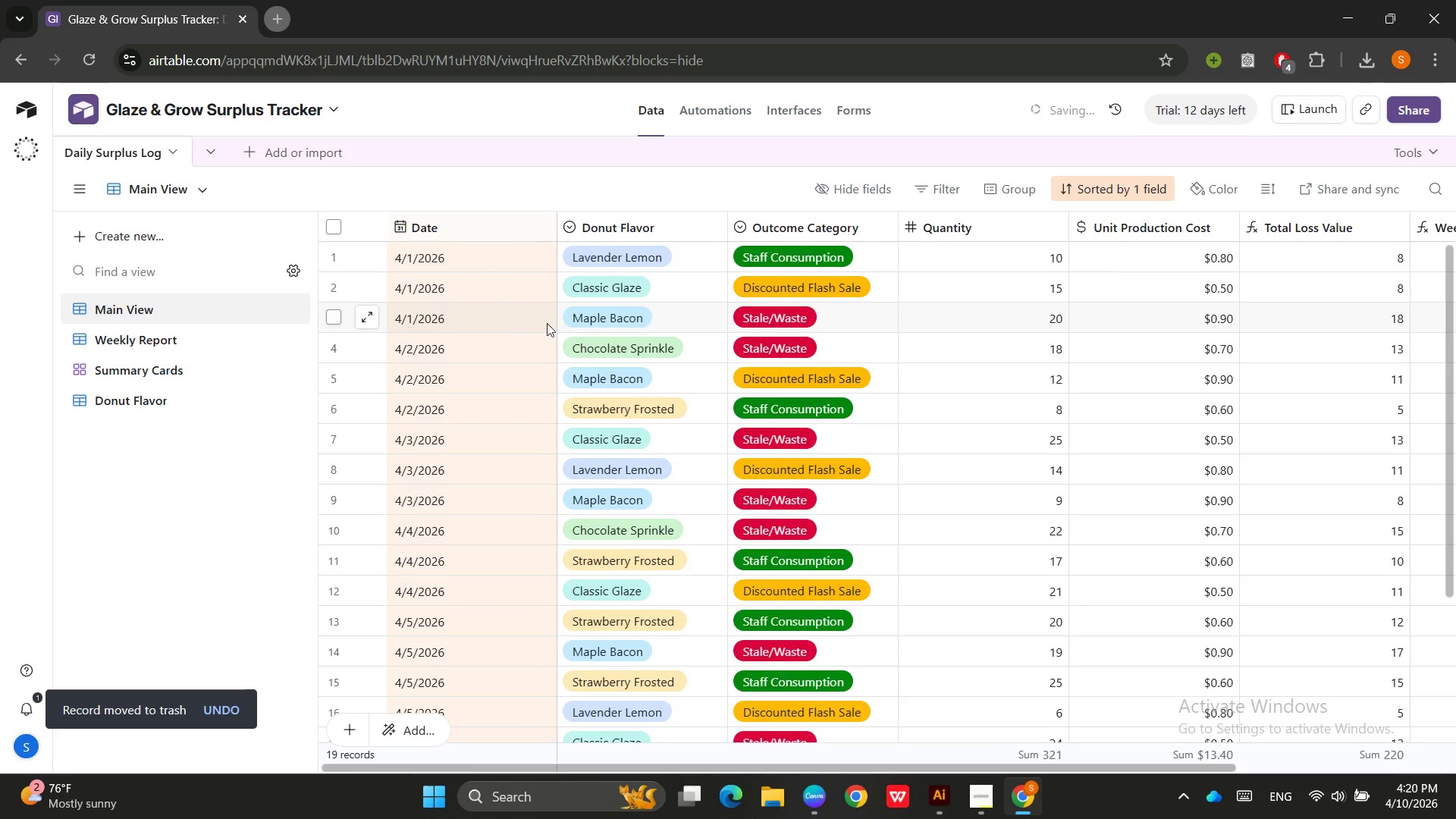 
left_click([67, 334])
 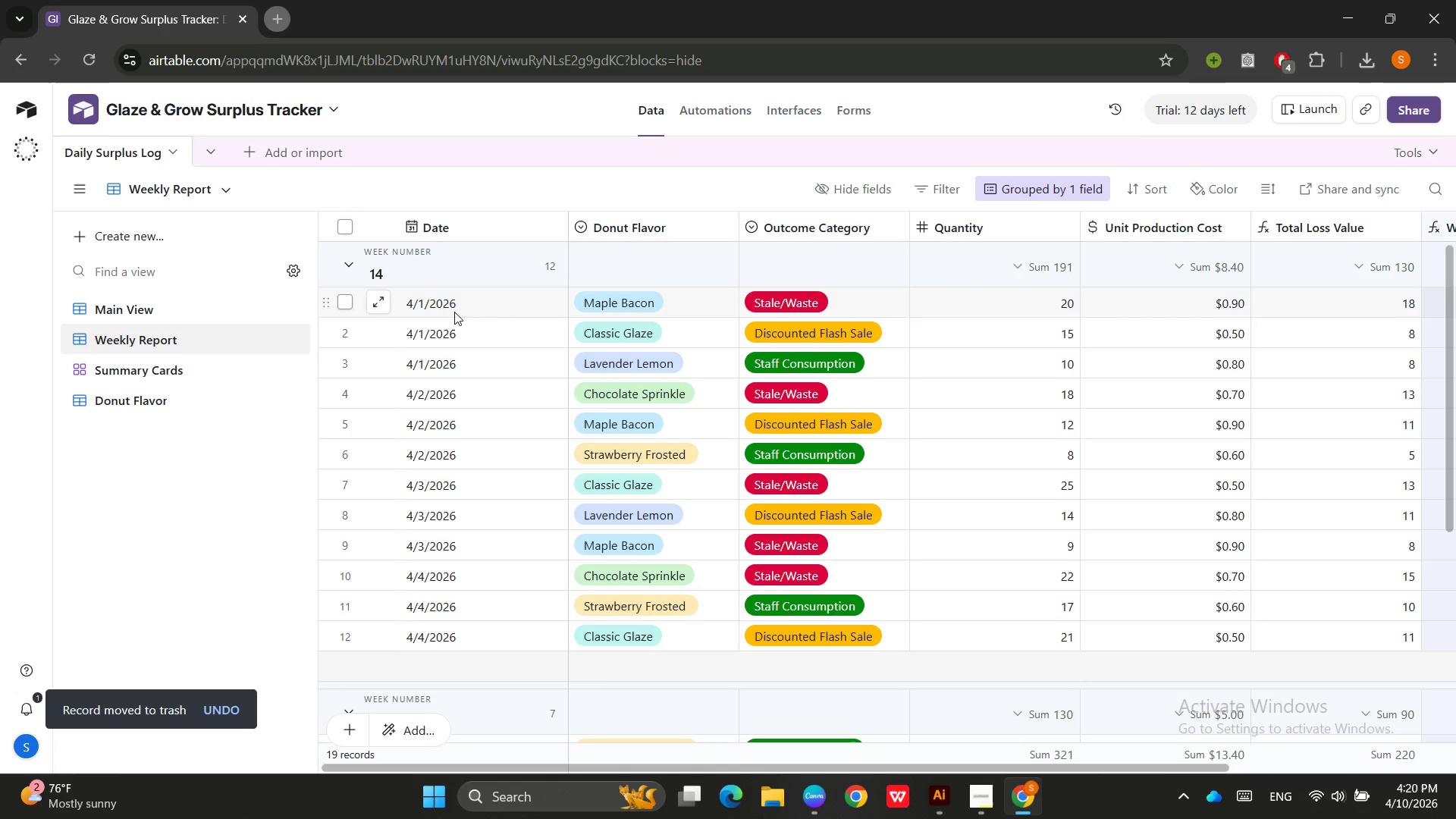 
scroll: coordinate [563, 389], scroll_direction: up, amount: 3.0
 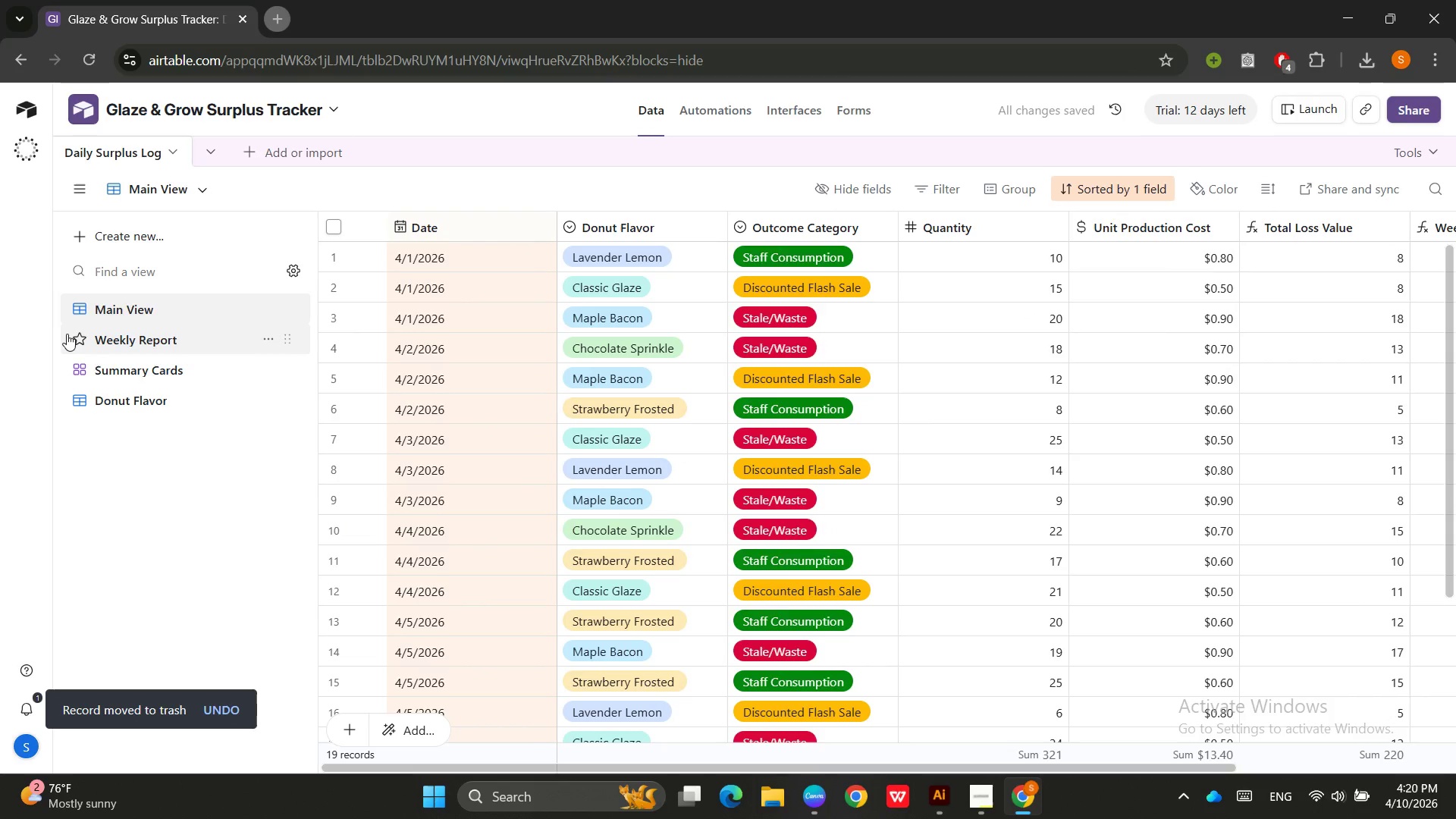 
wait(5.36)
 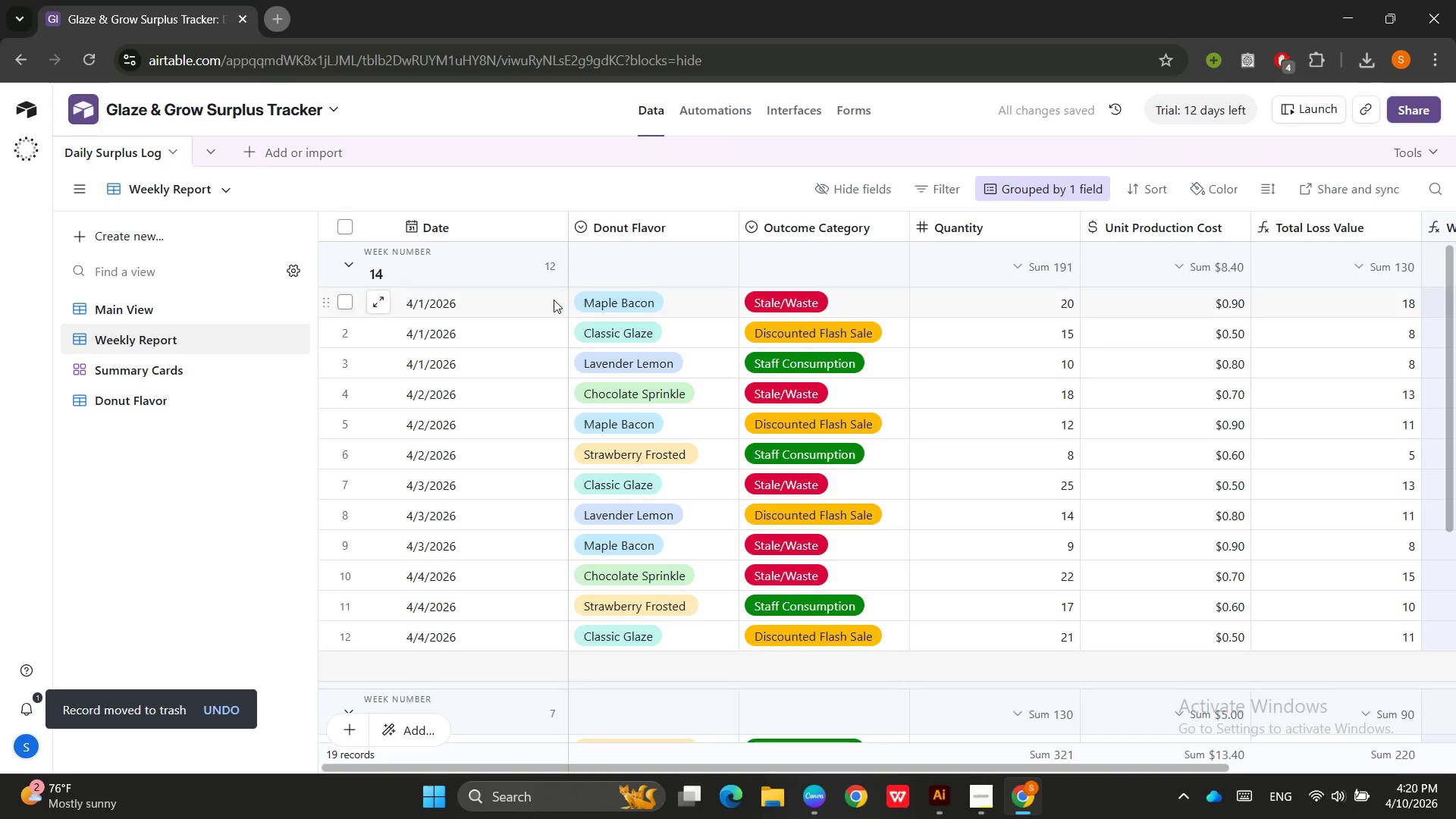 
scroll: coordinate [735, 429], scroll_direction: down, amount: 3.0
 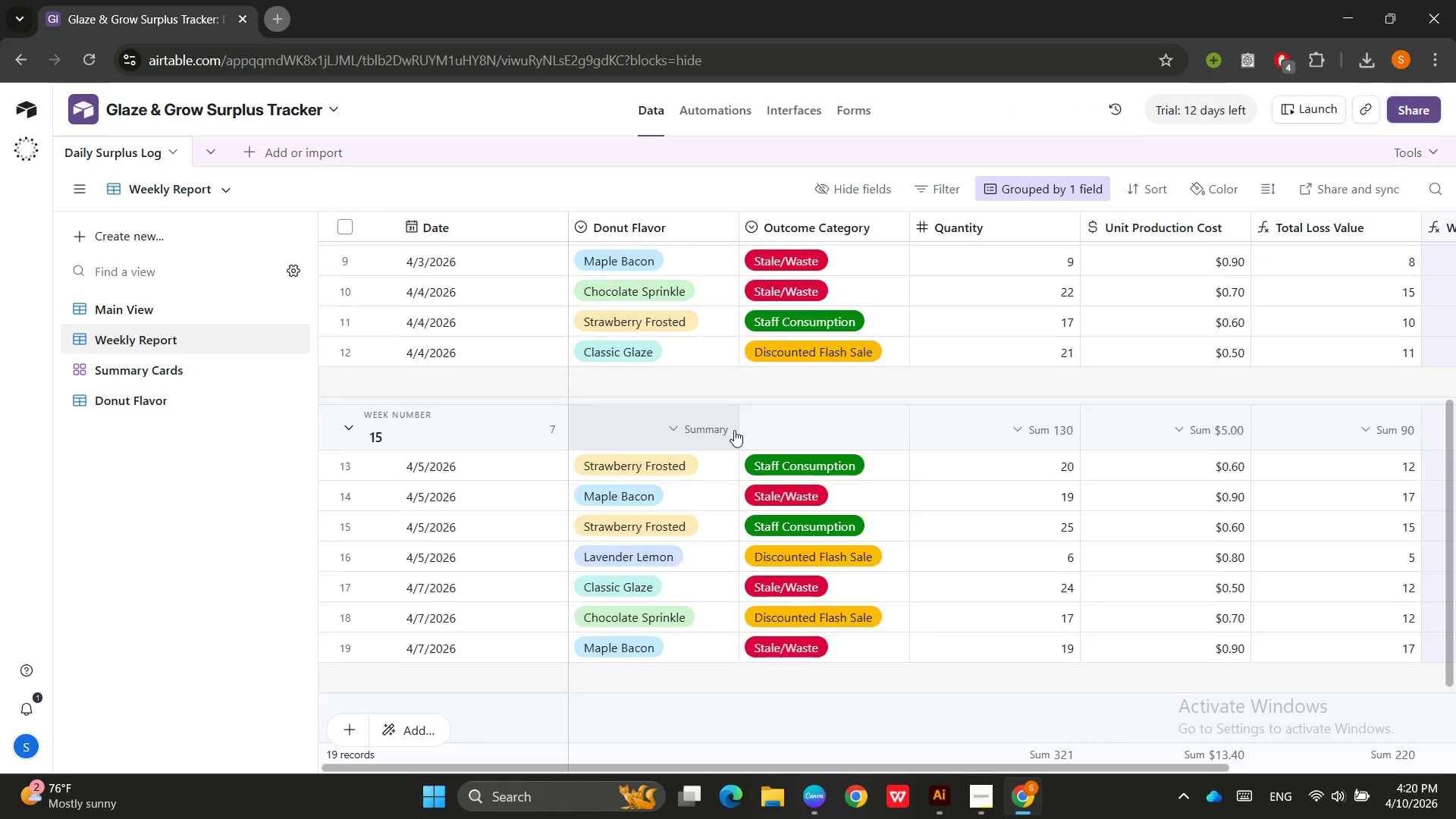 
scroll: coordinate [733, 430], scroll_direction: up, amount: 5.0
 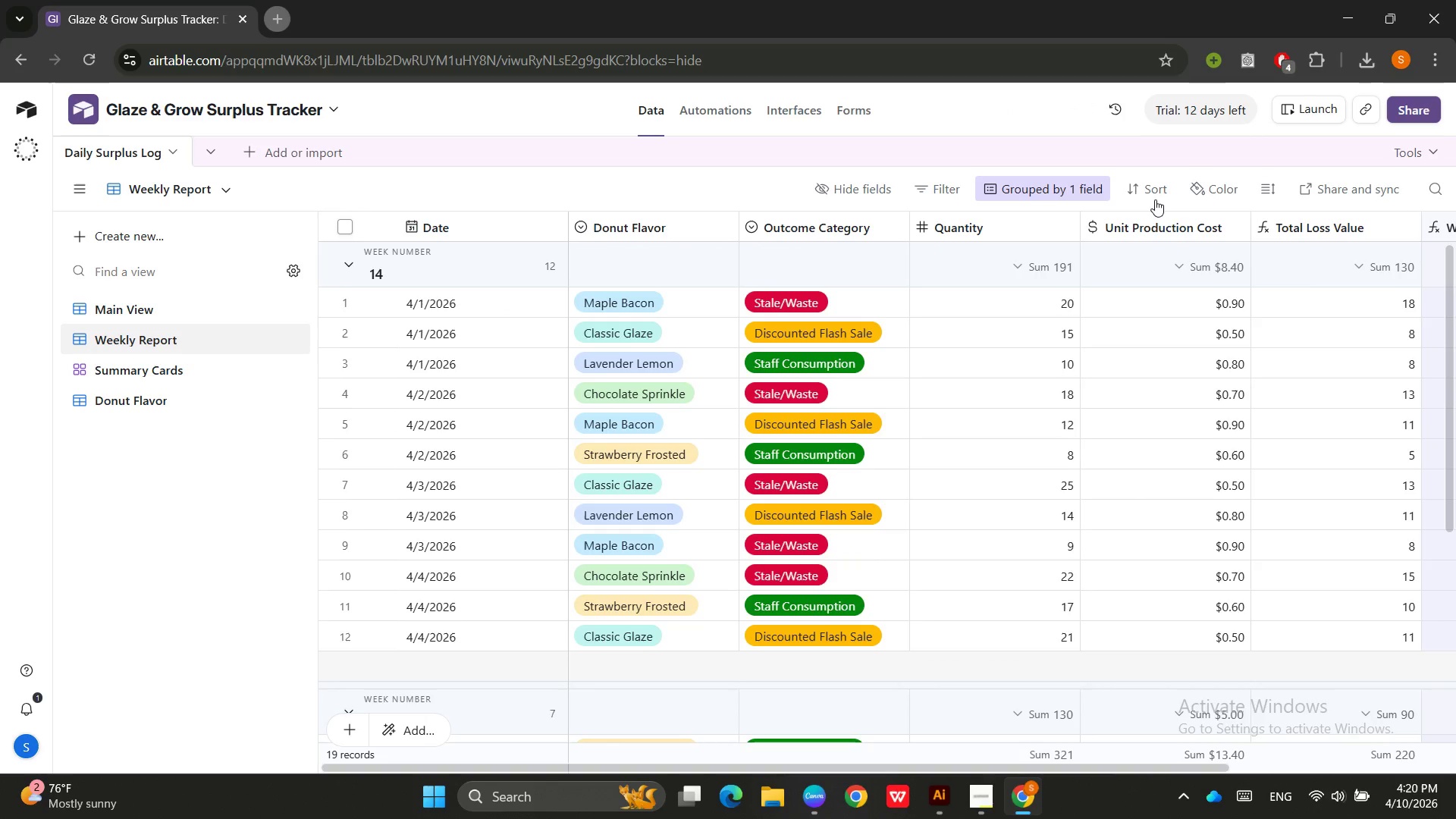 
left_click([1155, 195])
 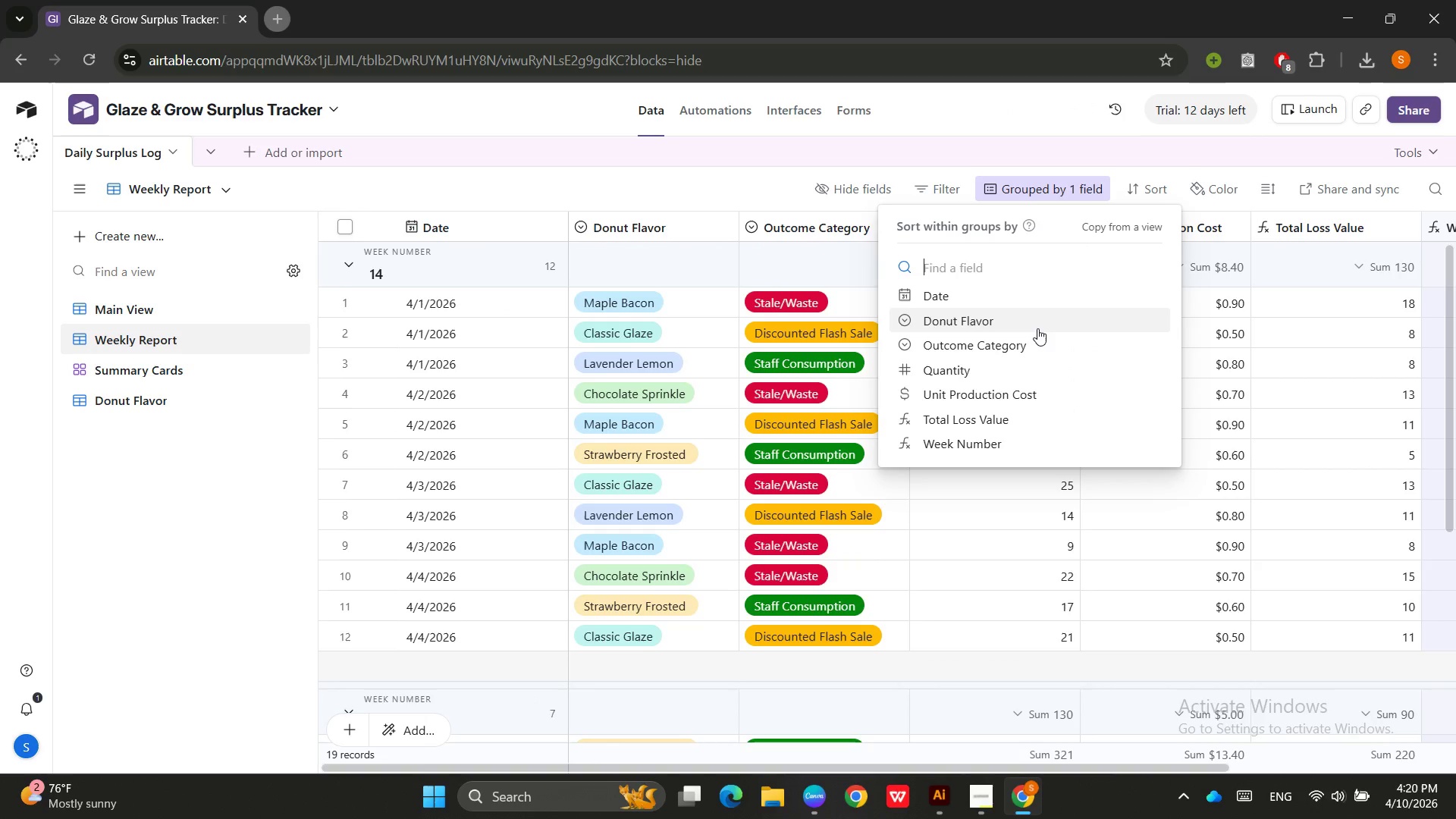 
scroll: coordinate [1037, 328], scroll_direction: down, amount: 1.0
 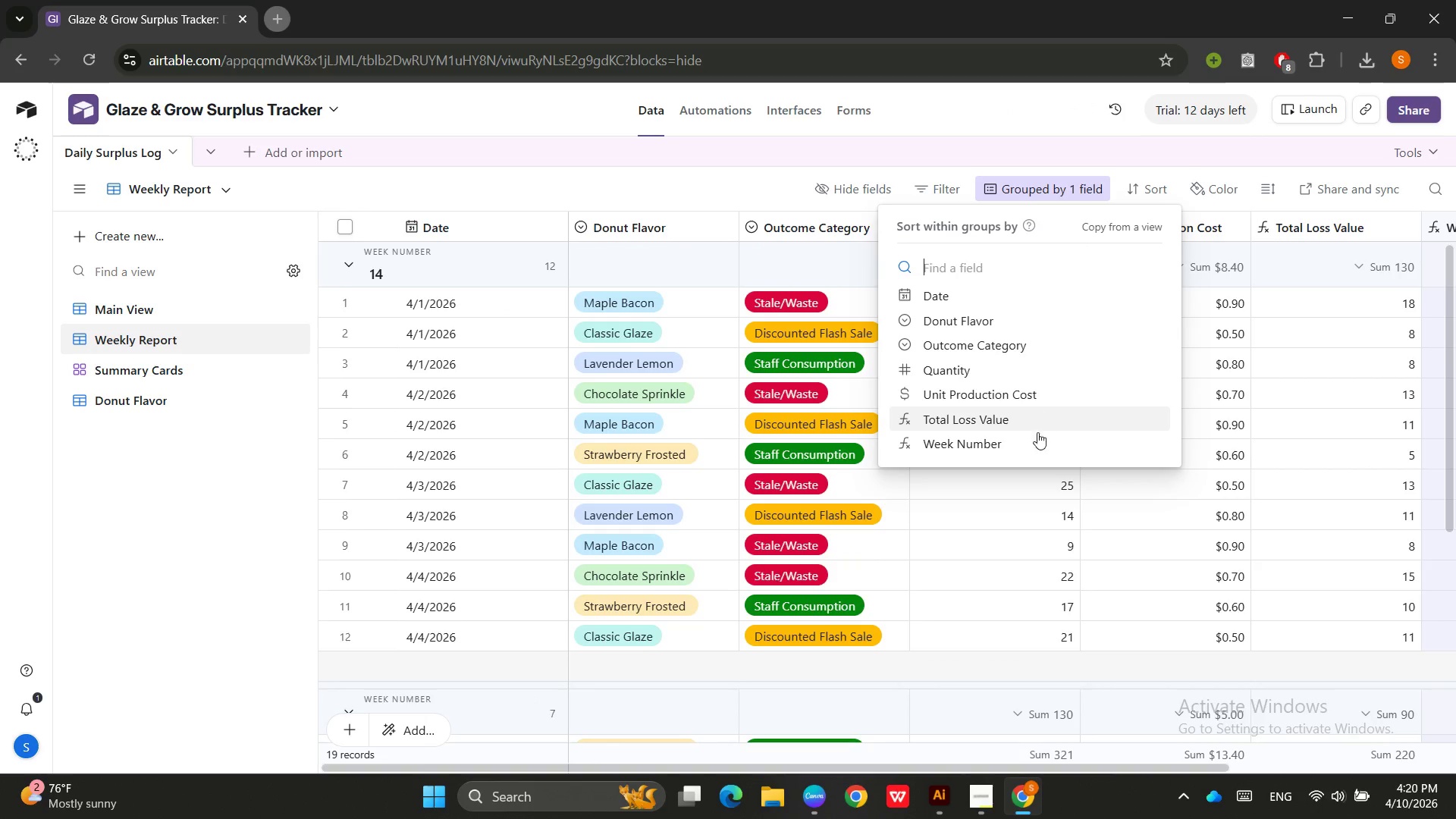 
left_click([1037, 441])
 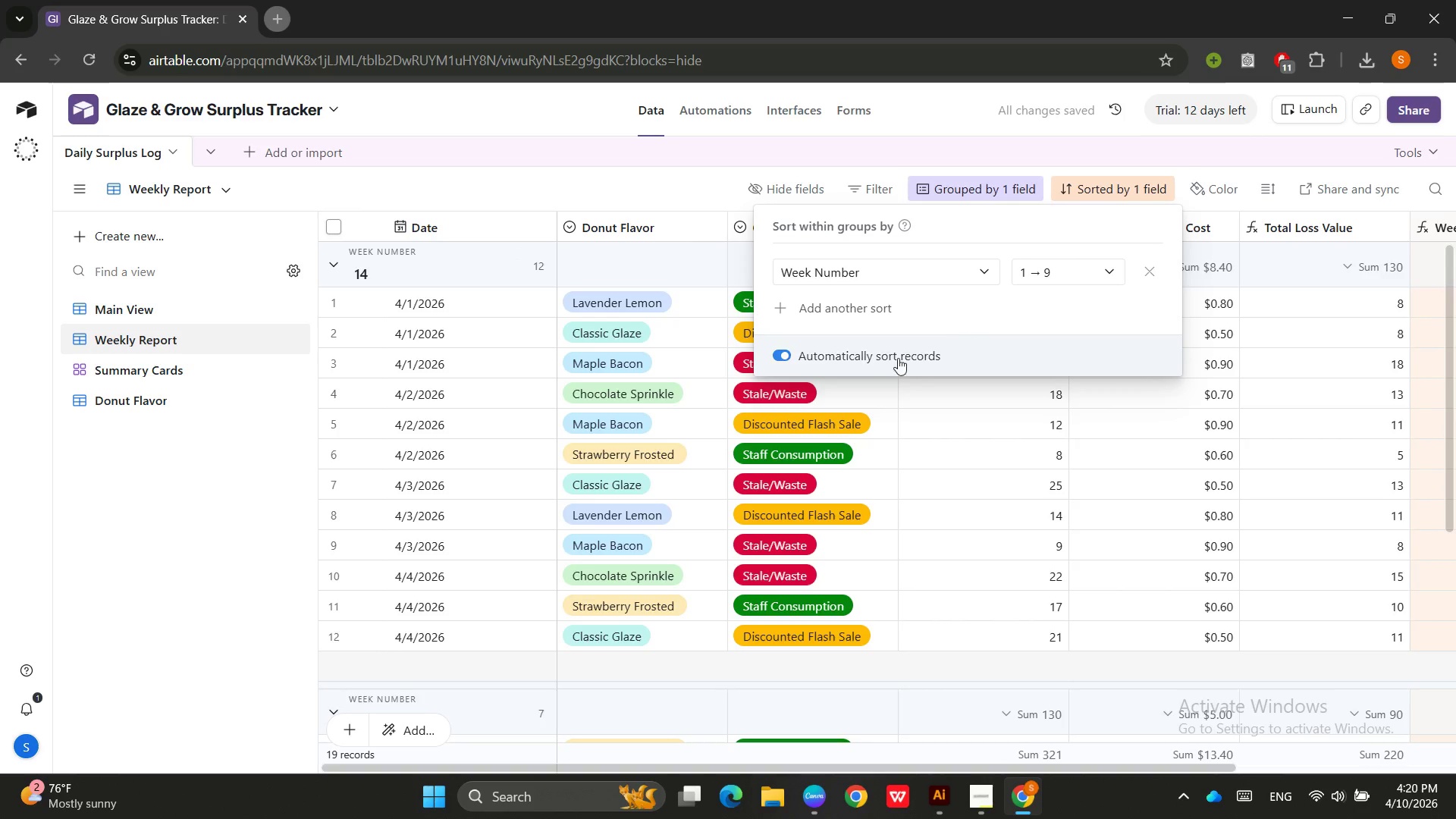 
left_click([623, 197])
 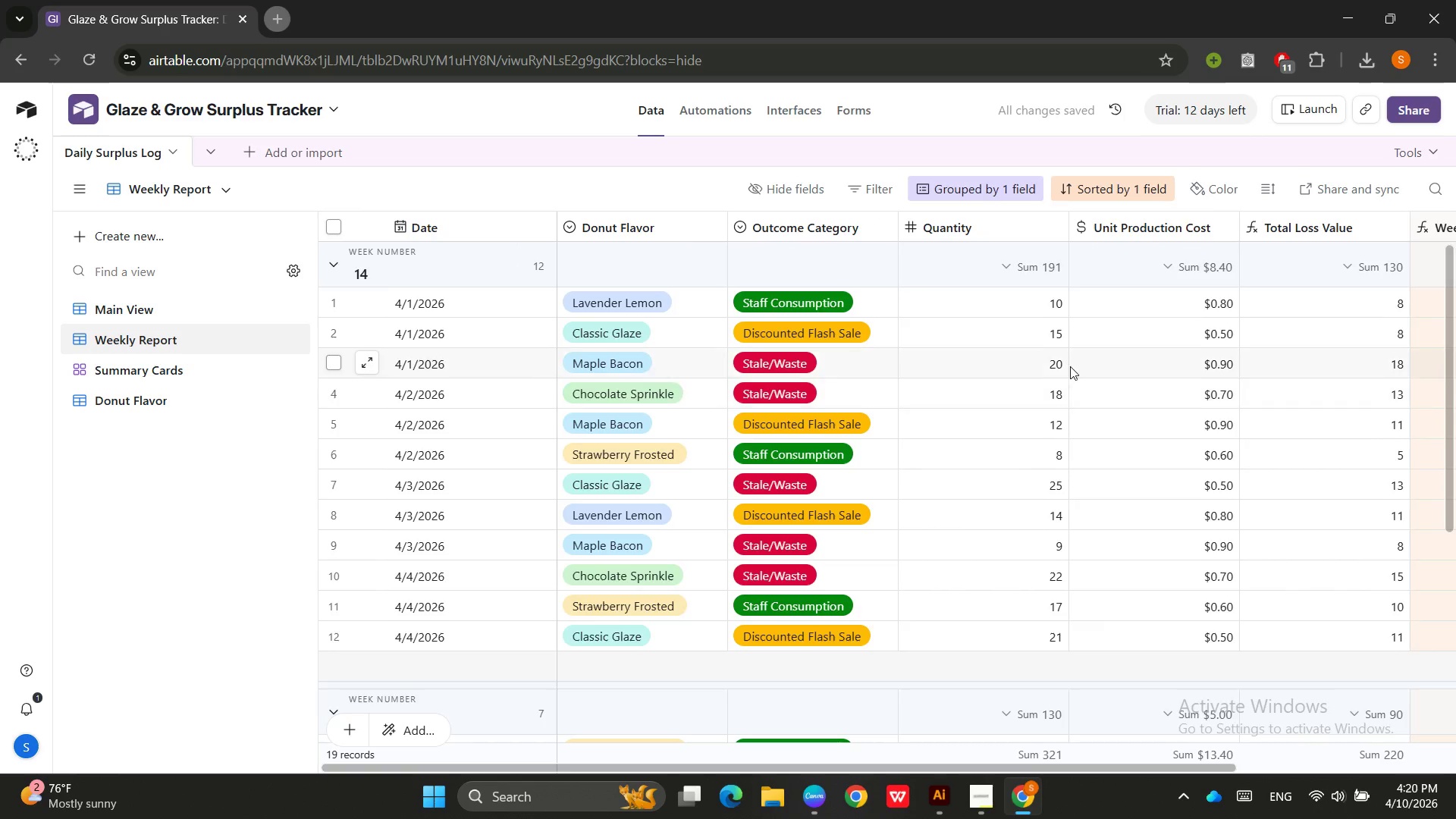 
scroll: coordinate [1060, 366], scroll_direction: up, amount: 1.0
 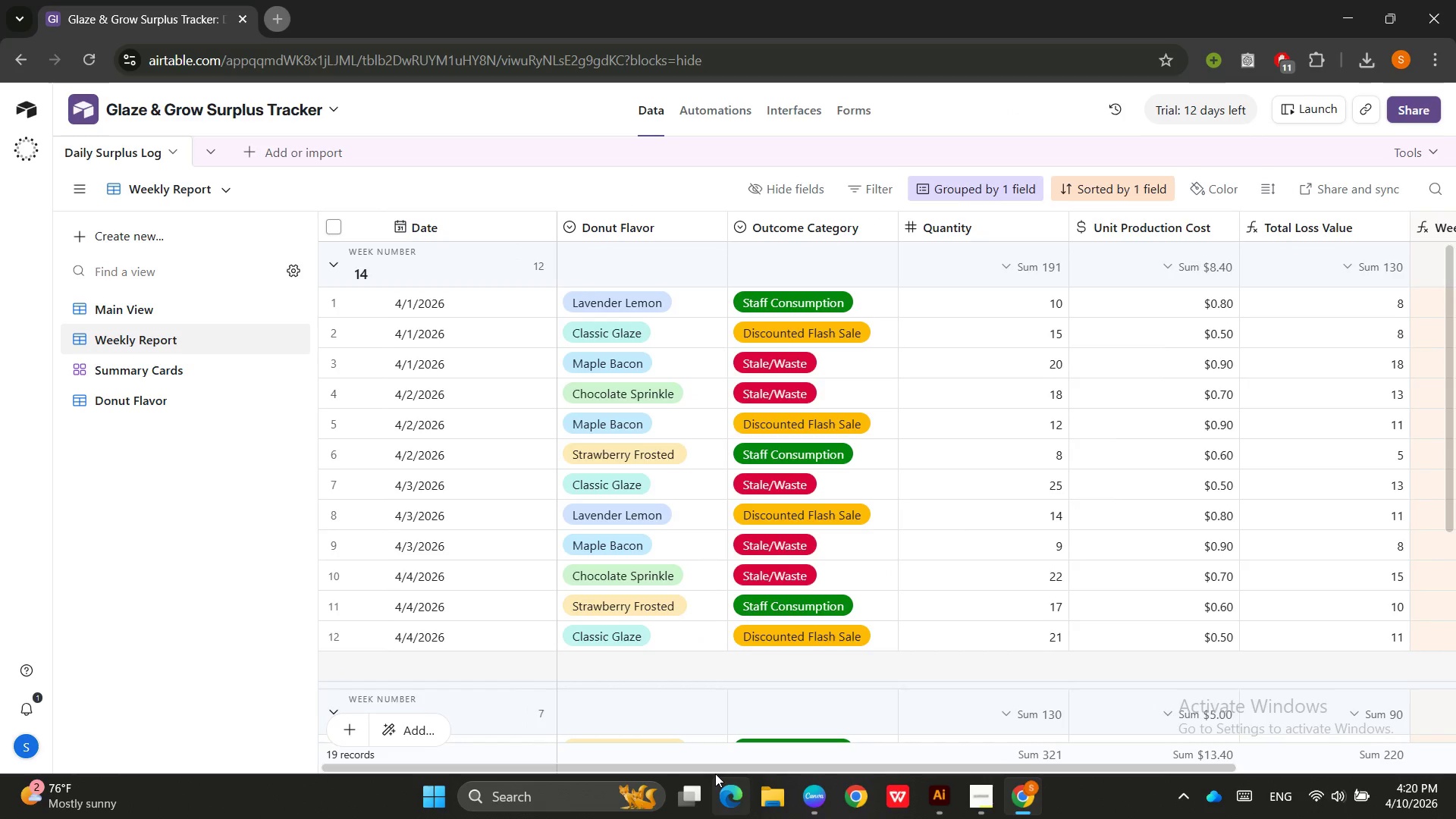 
left_click_drag(start_coordinate=[717, 769], to_coordinate=[965, 770])
 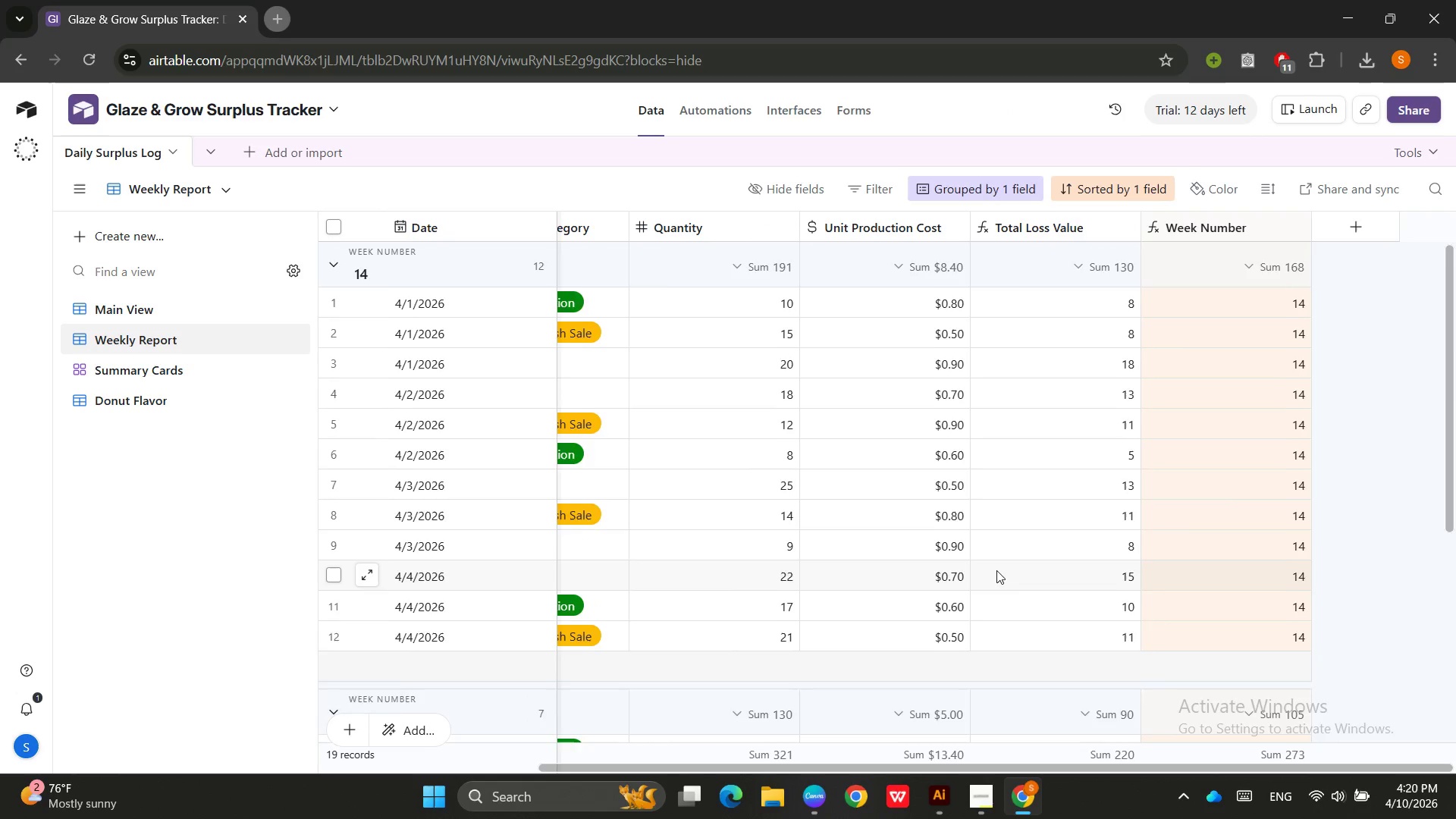 
scroll: coordinate [996, 570], scroll_direction: down, amount: 4.0
 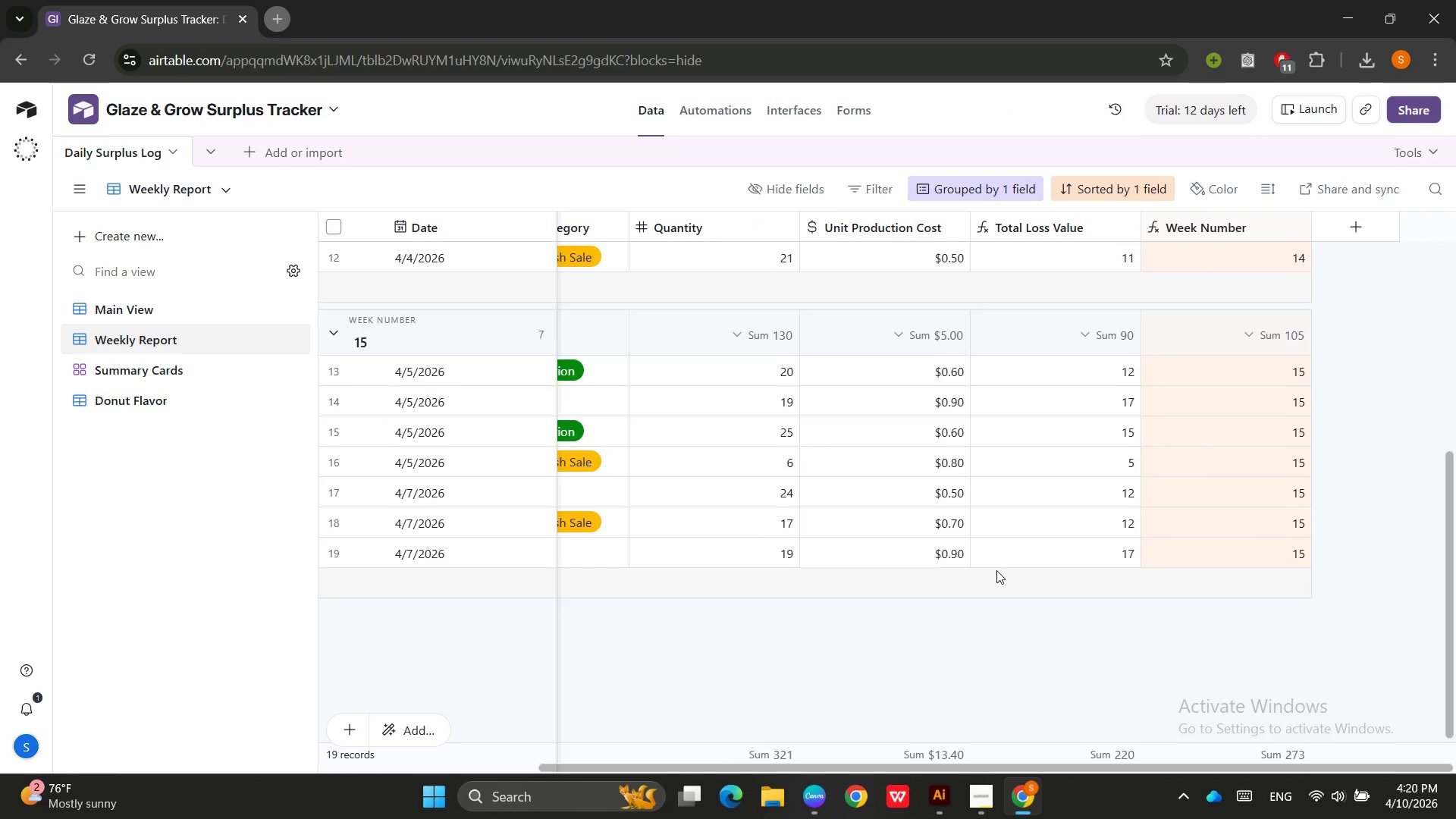 
scroll: coordinate [996, 572], scroll_direction: up, amount: 5.0
 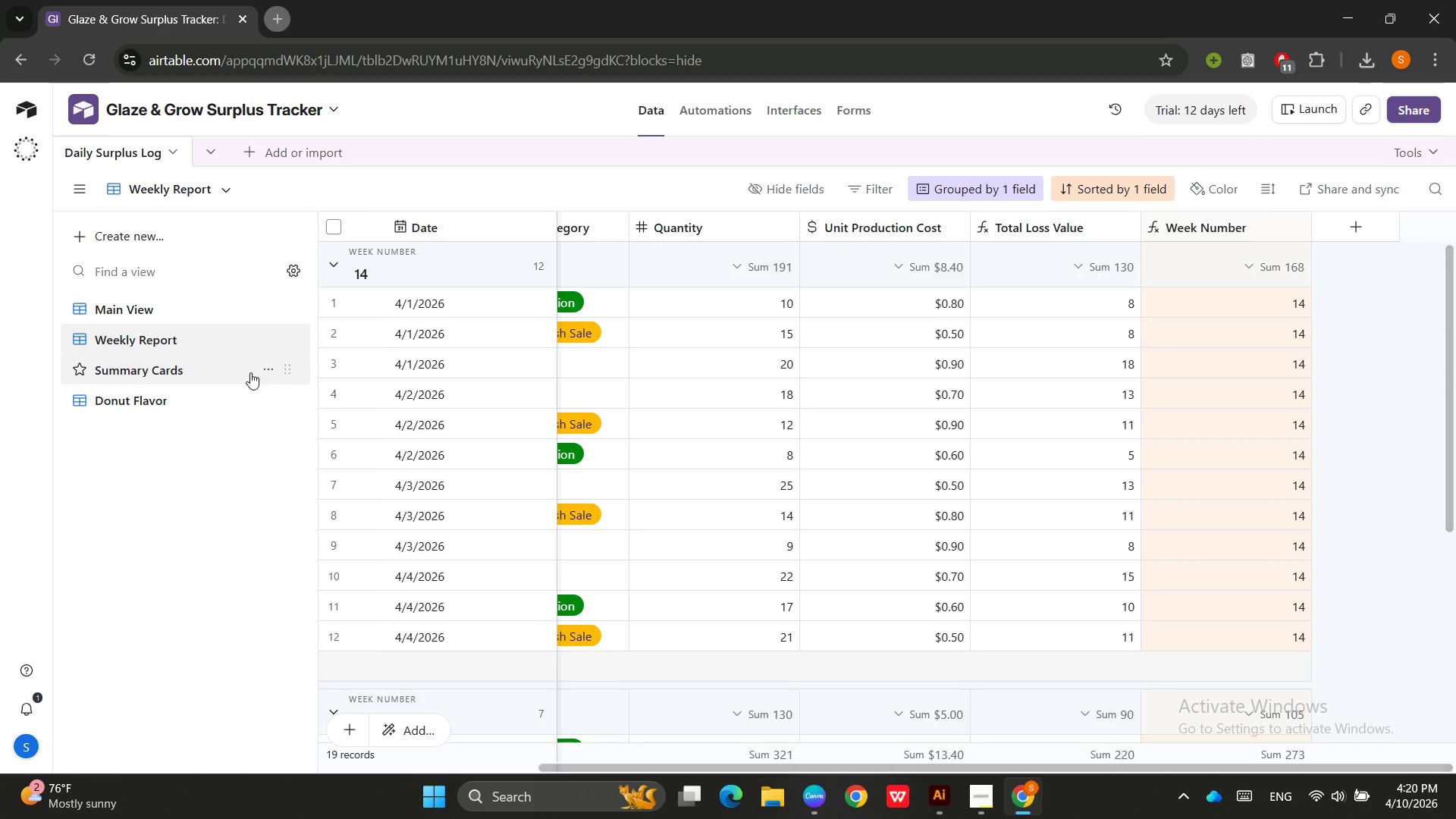 
left_click([202, 375])
 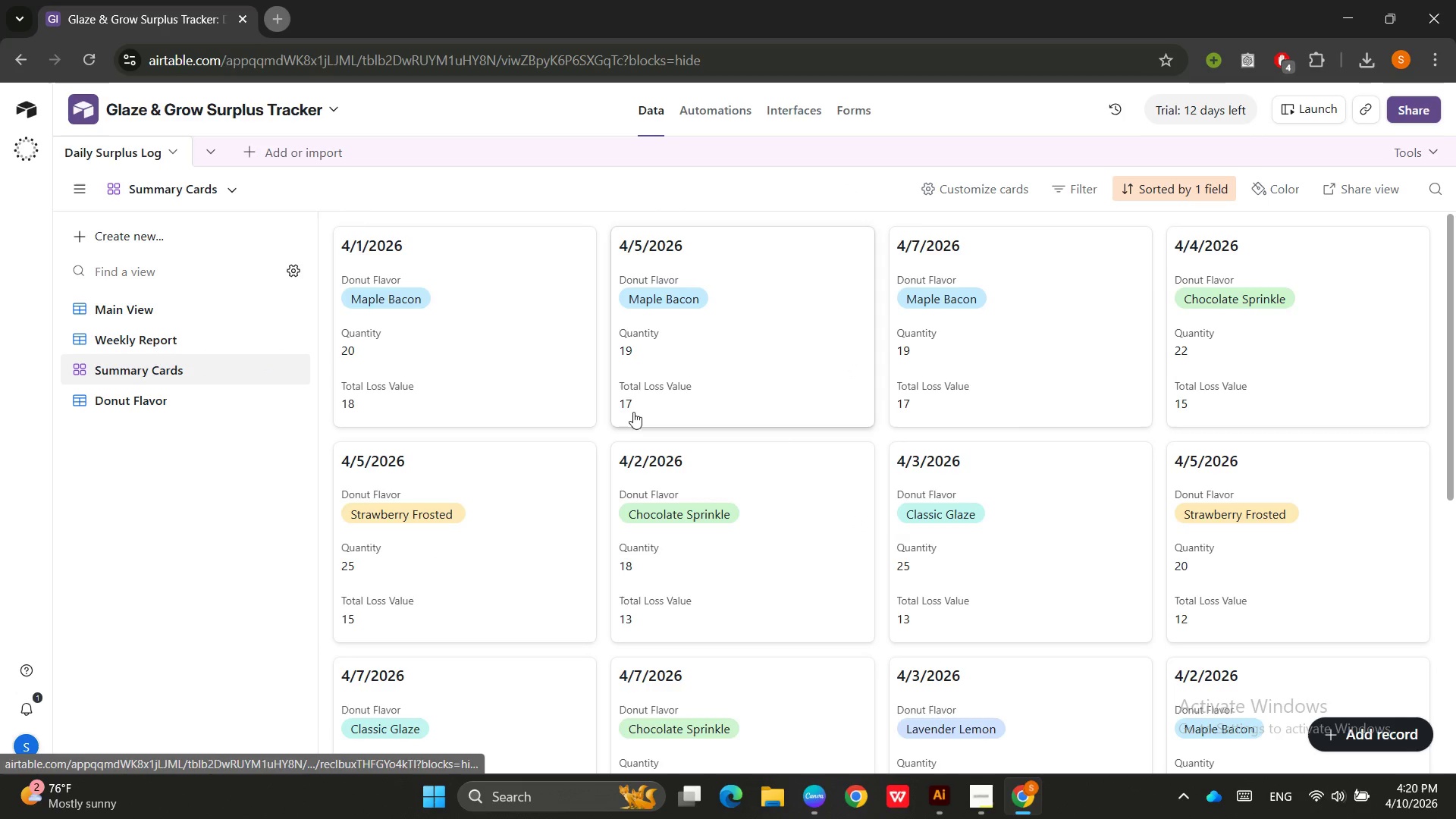 
wait(5.8)
 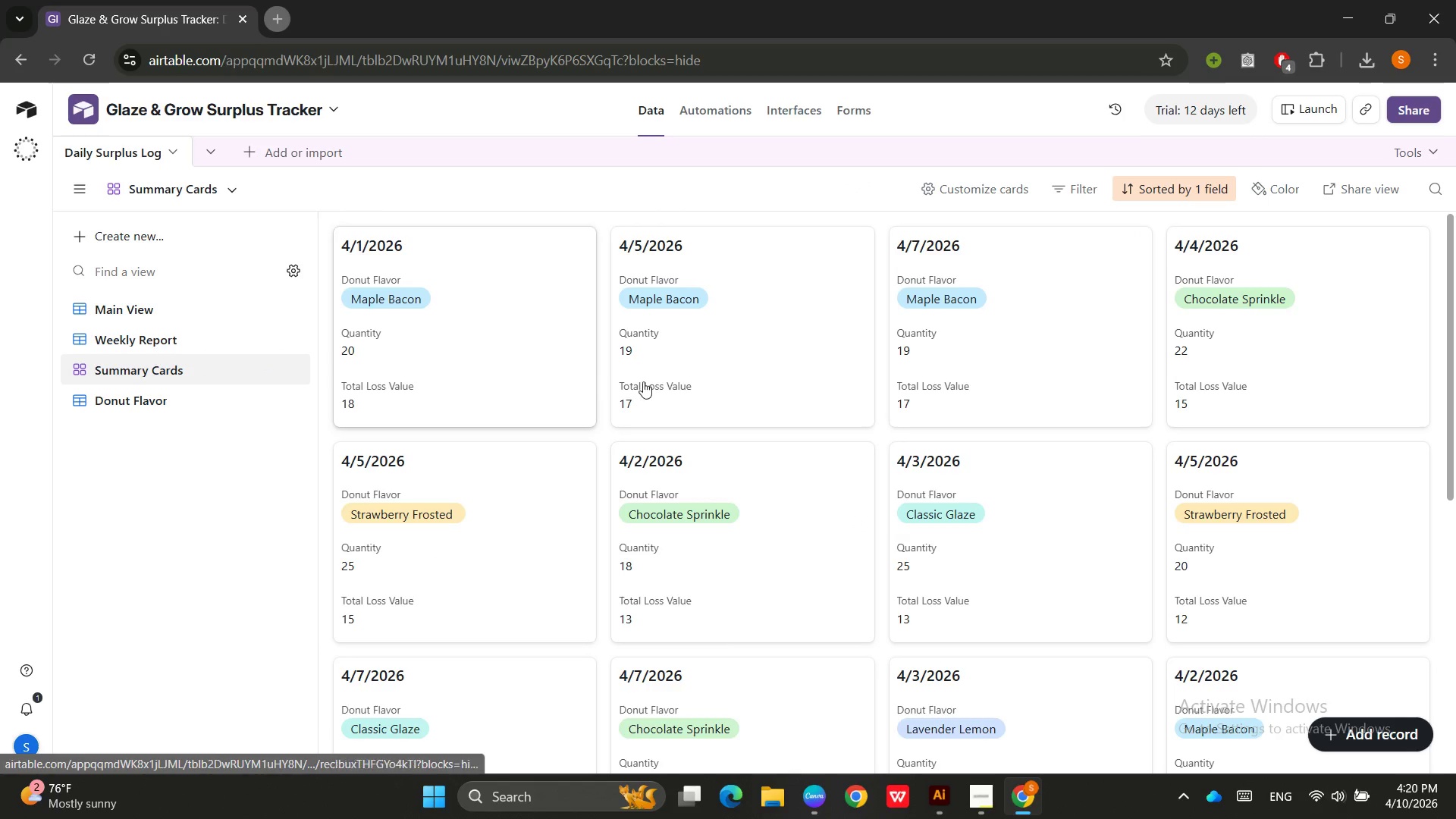 
left_click([1147, 192])
 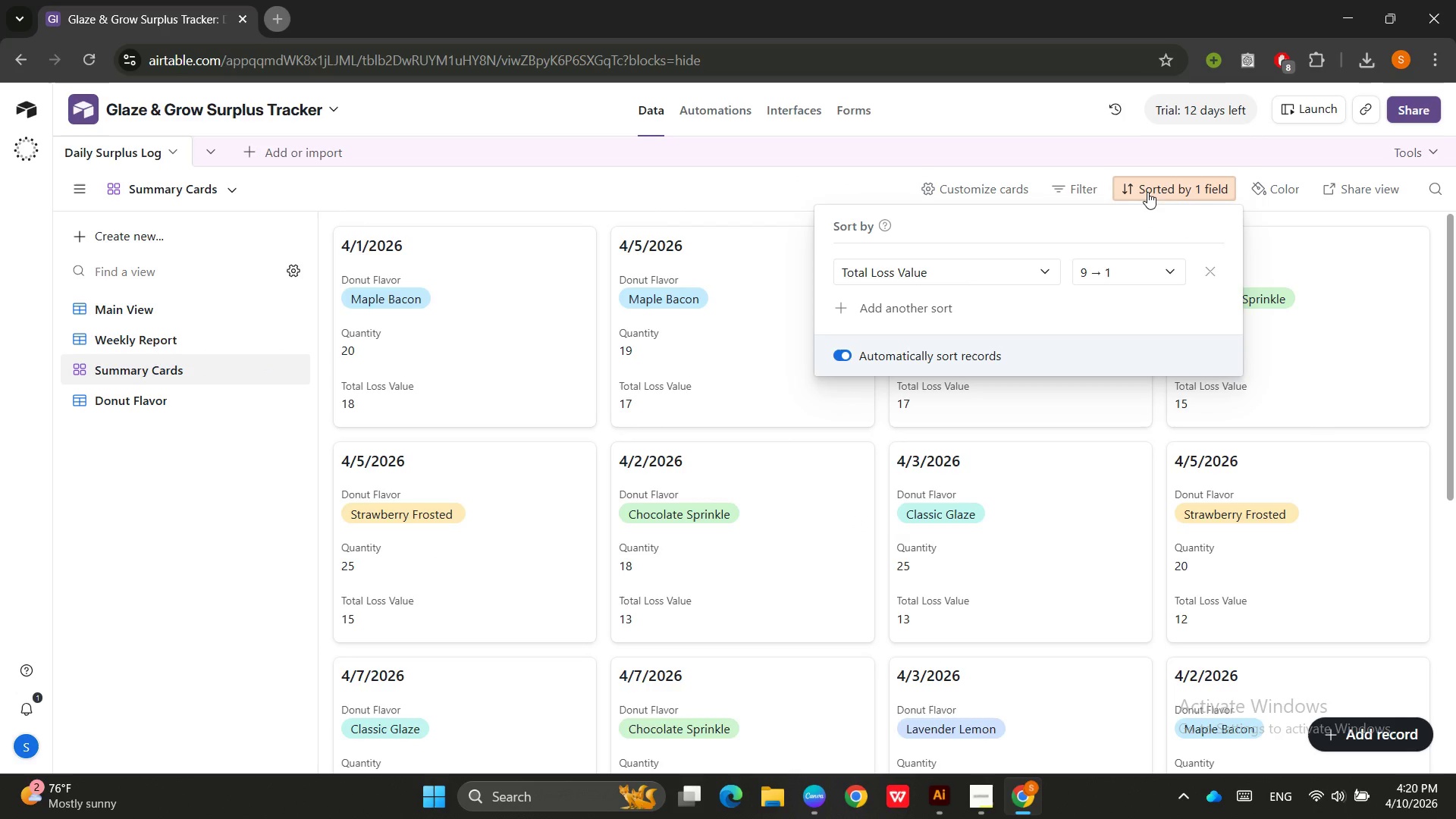 
left_click([1147, 192])
 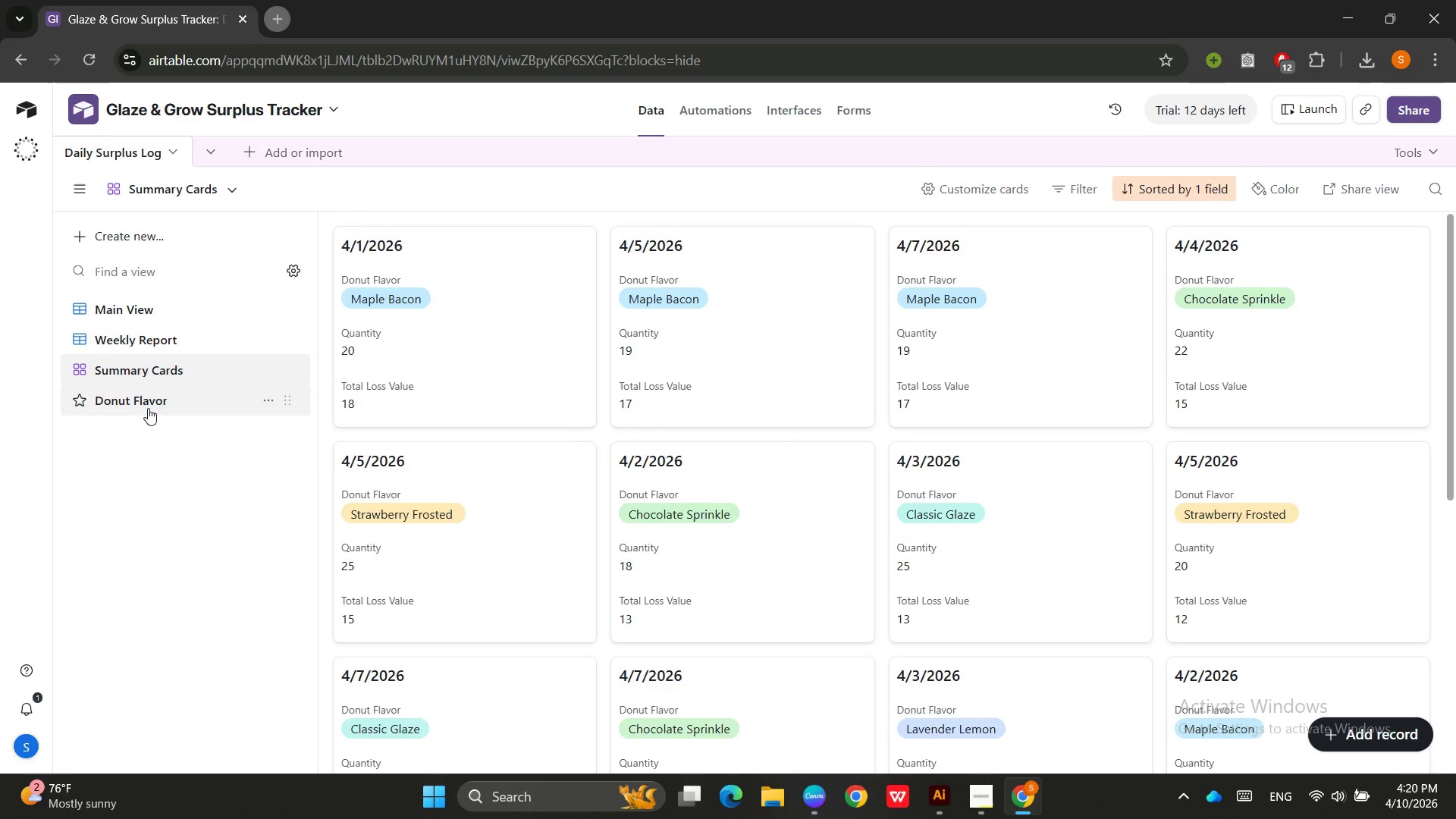 
left_click([163, 405])
 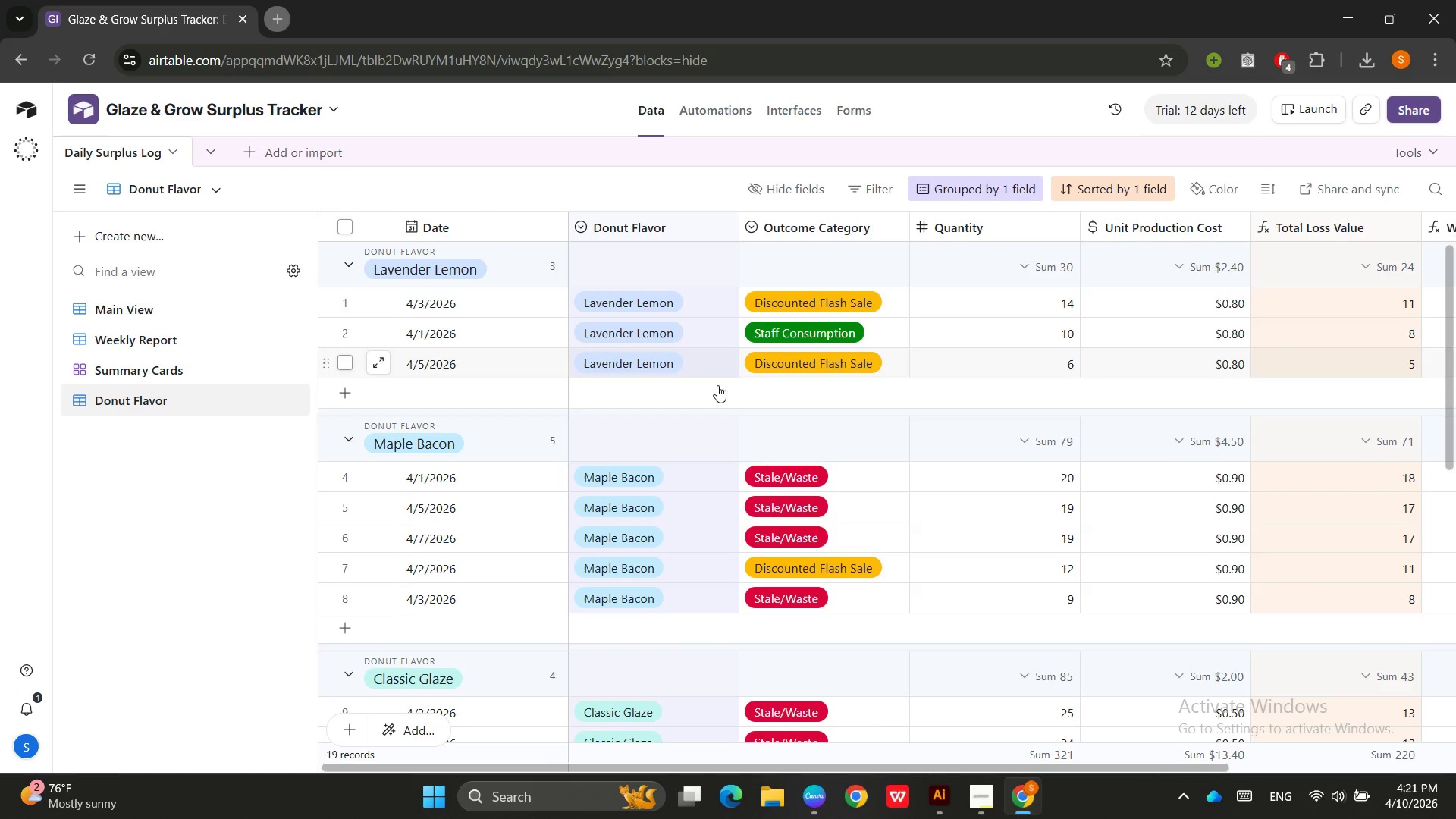 
wait(5.38)
 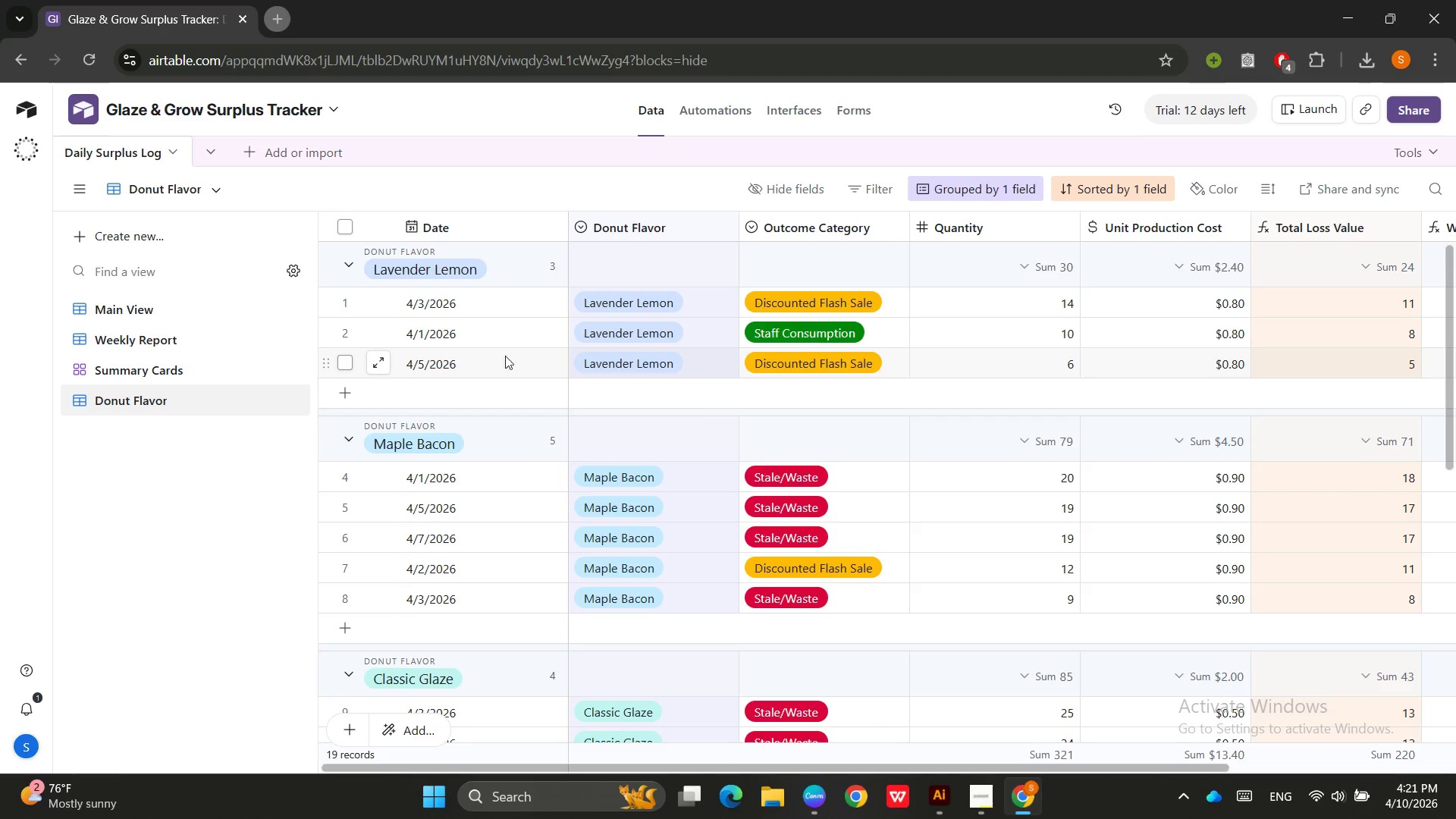 
left_click([1097, 195])
 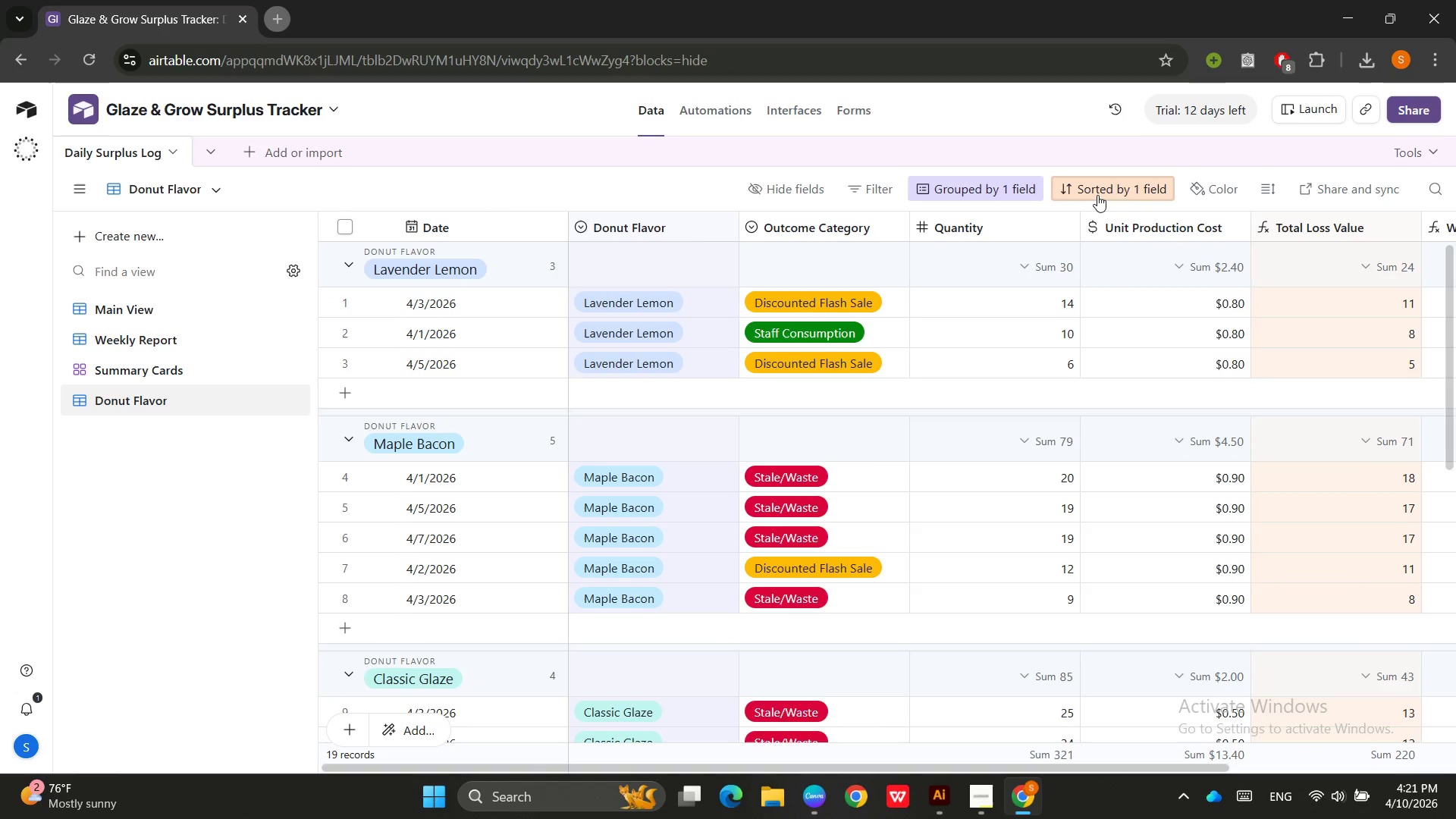 
double_click([1097, 195])
 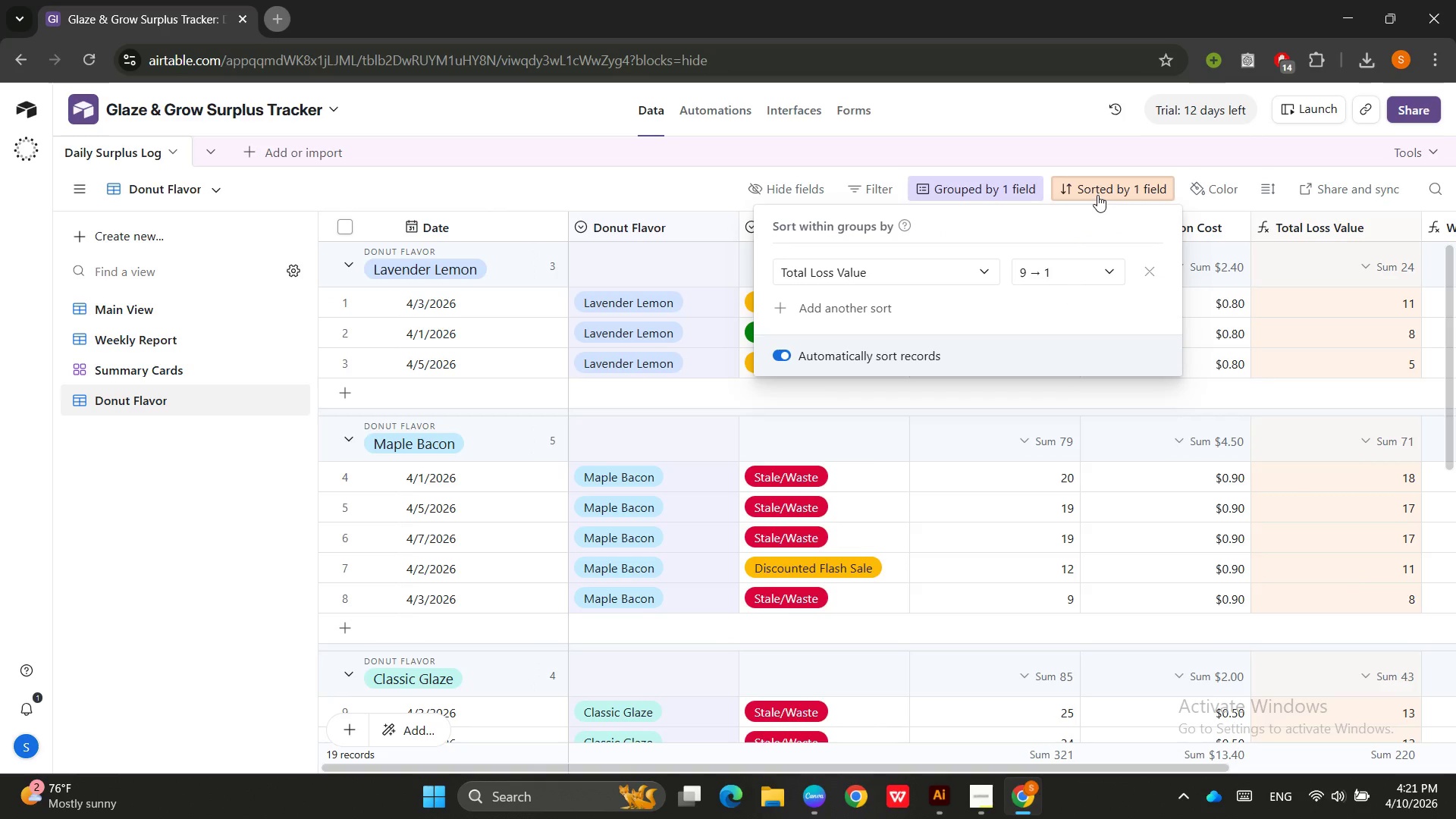 
triple_click([1097, 195])
 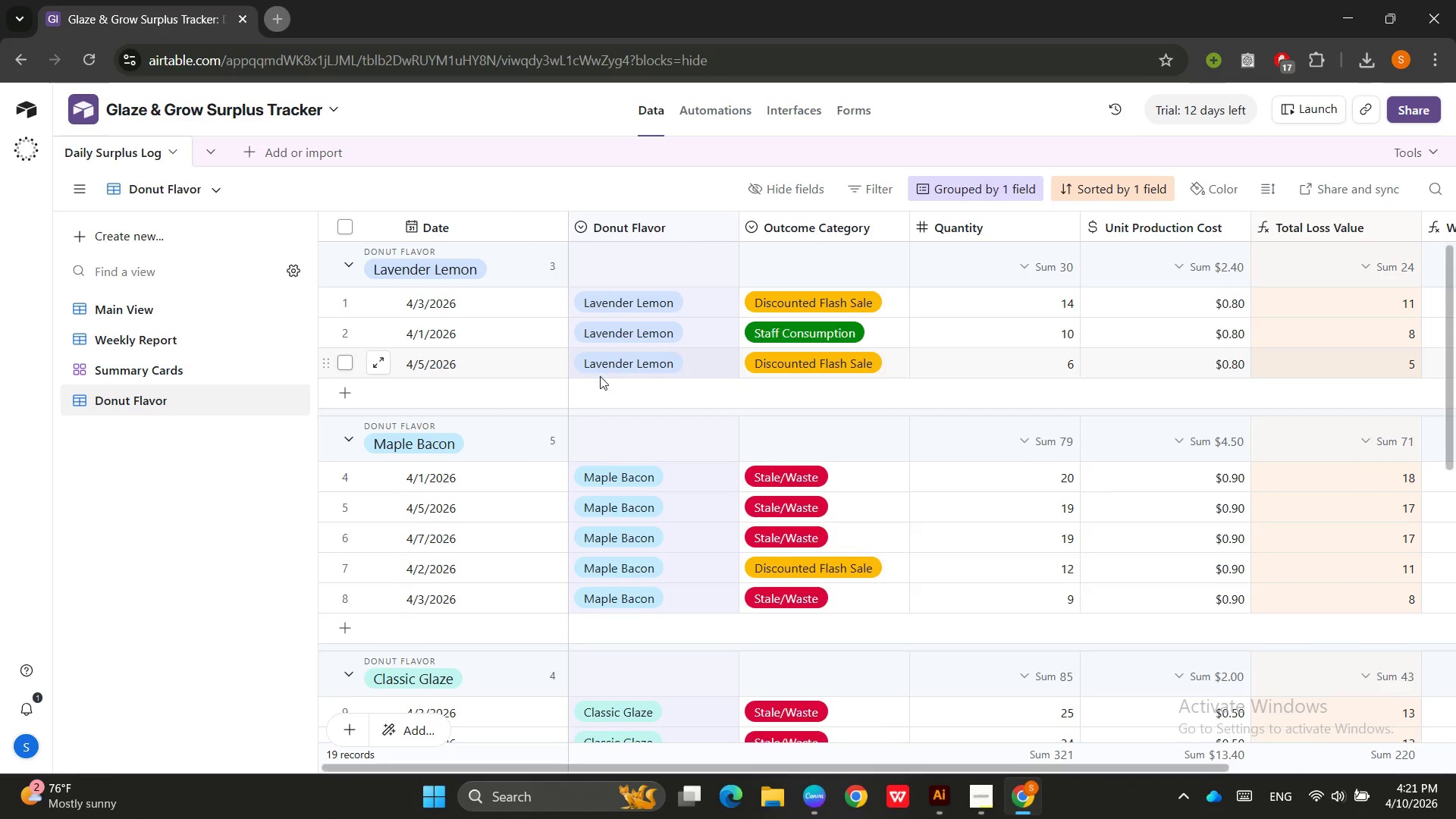 
scroll: coordinate [600, 377], scroll_direction: down, amount: 6.0
 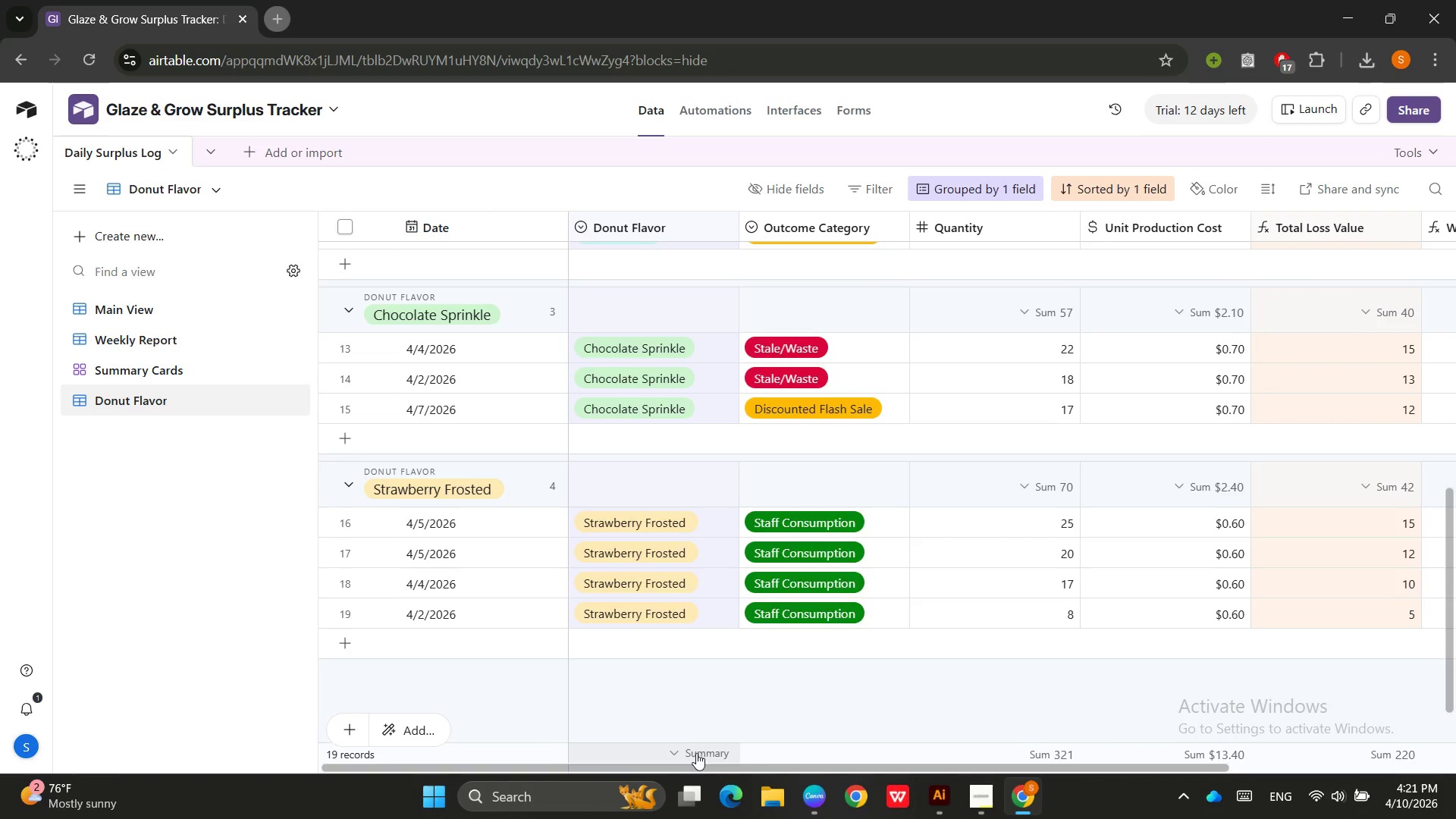 
left_click_drag(start_coordinate=[696, 765], to_coordinate=[935, 778])
 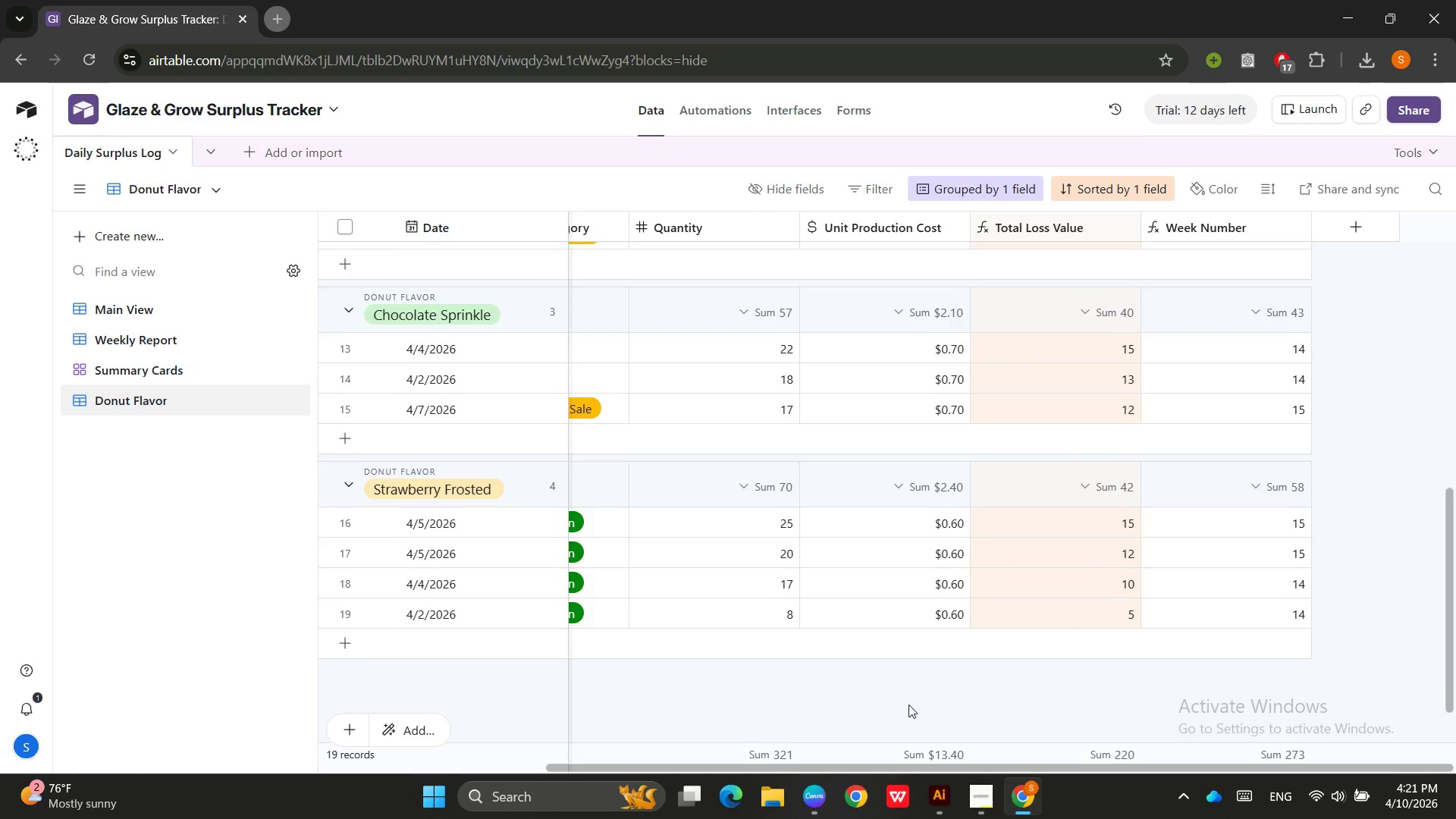 
scroll: coordinate [908, 704], scroll_direction: up, amount: 6.0
 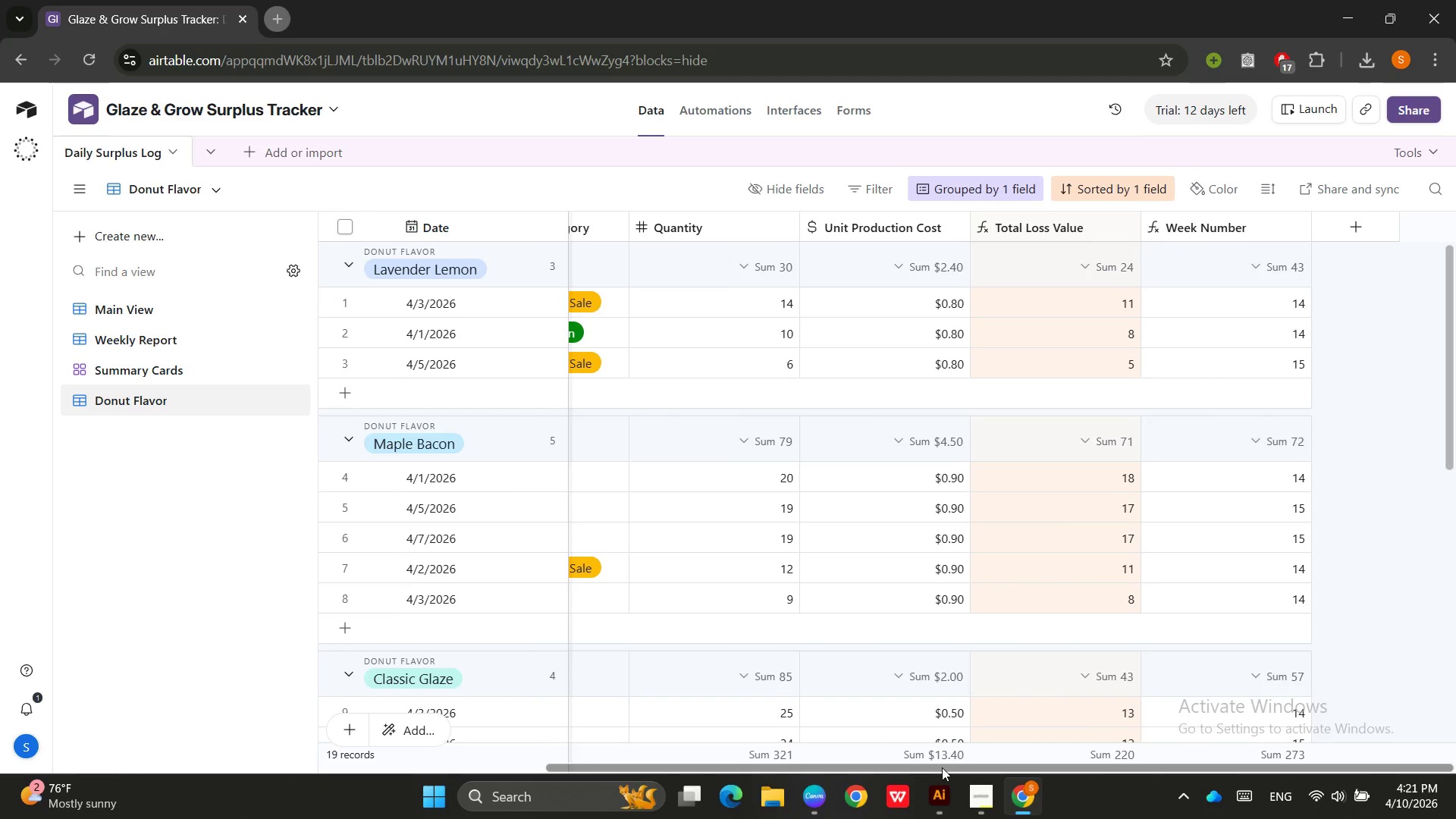 
left_click_drag(start_coordinate=[942, 767], to_coordinate=[646, 763])
 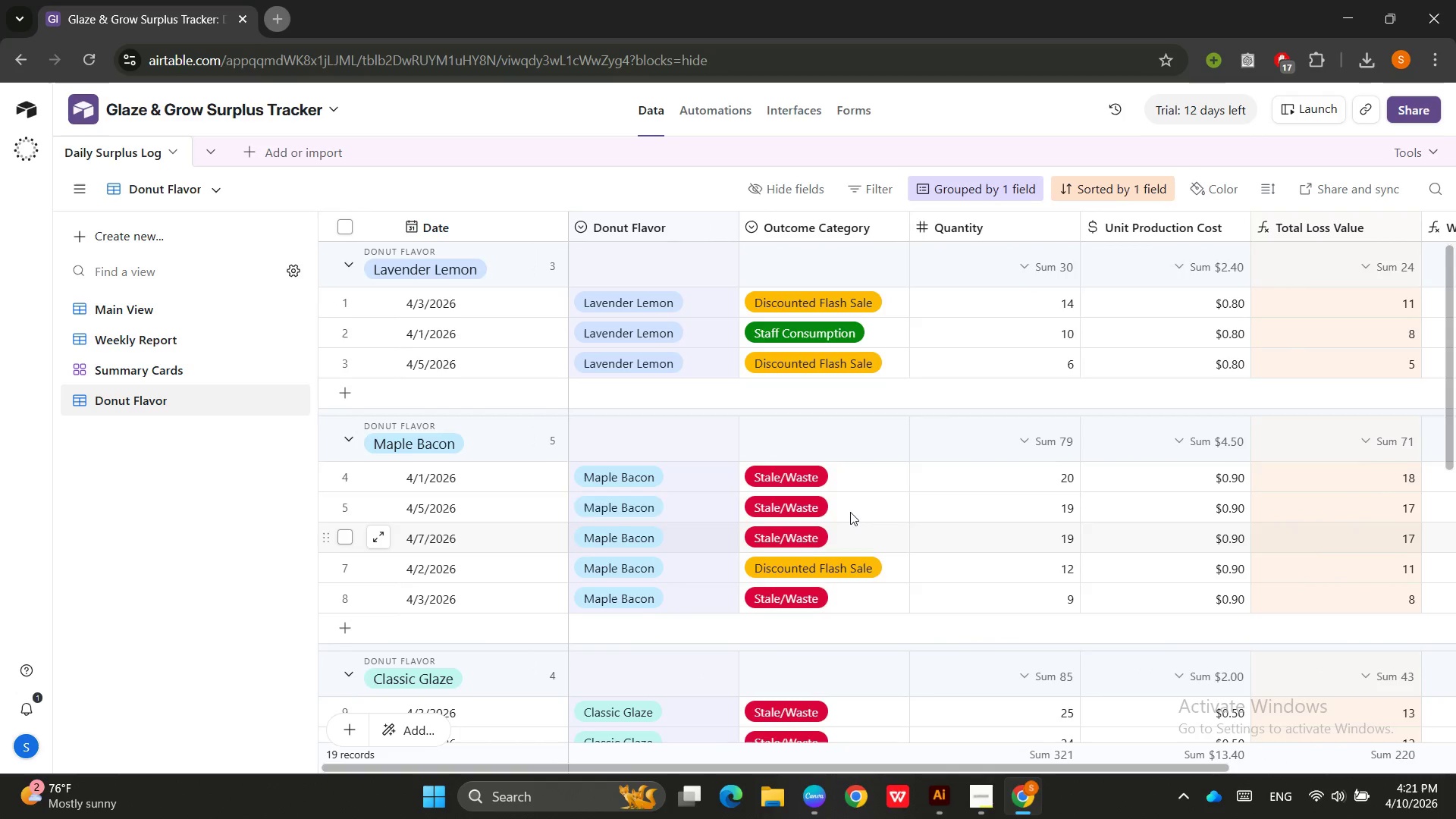 
scroll: coordinate [854, 510], scroll_direction: up, amount: 4.0
 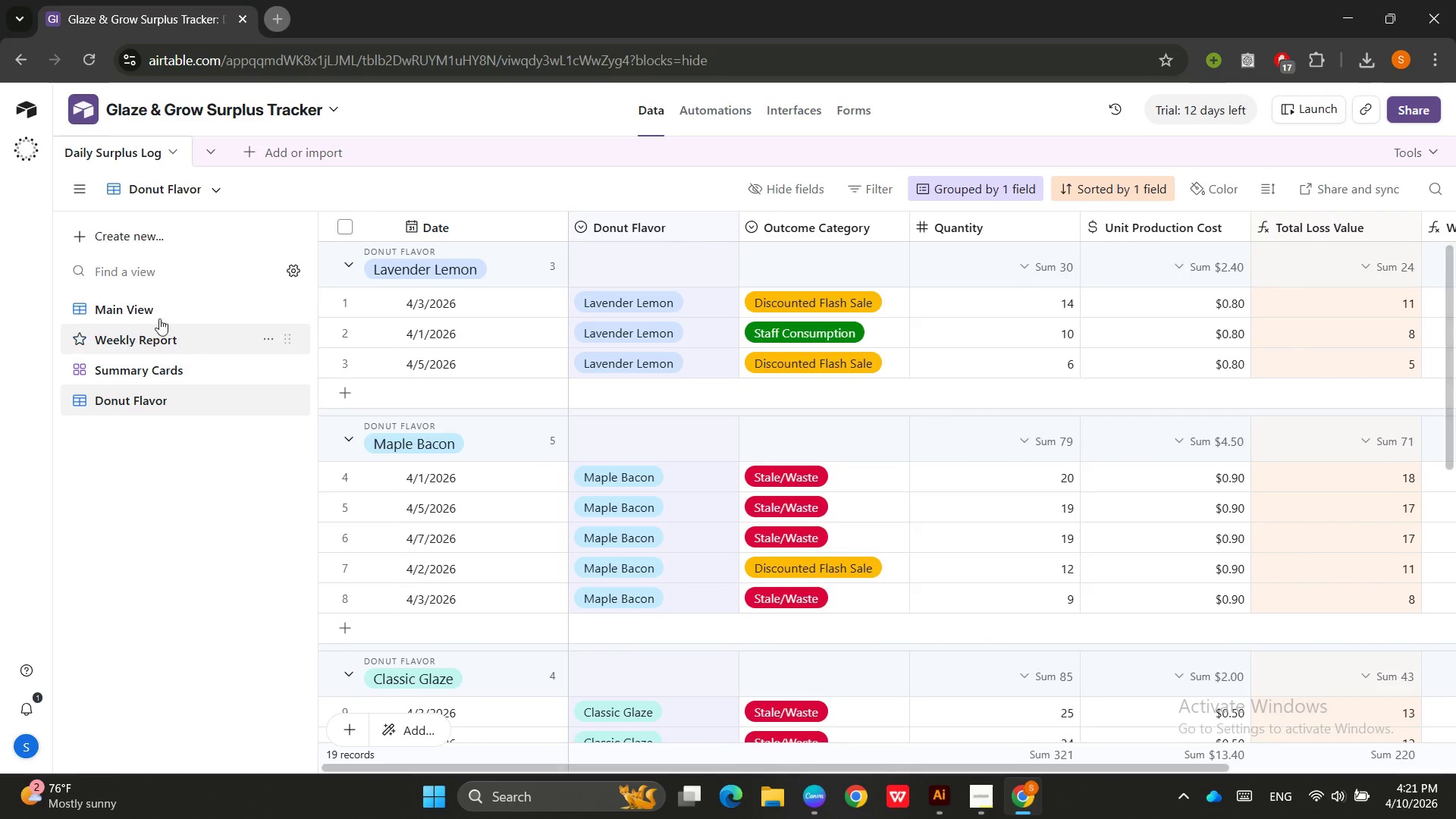 
left_click([151, 303])
 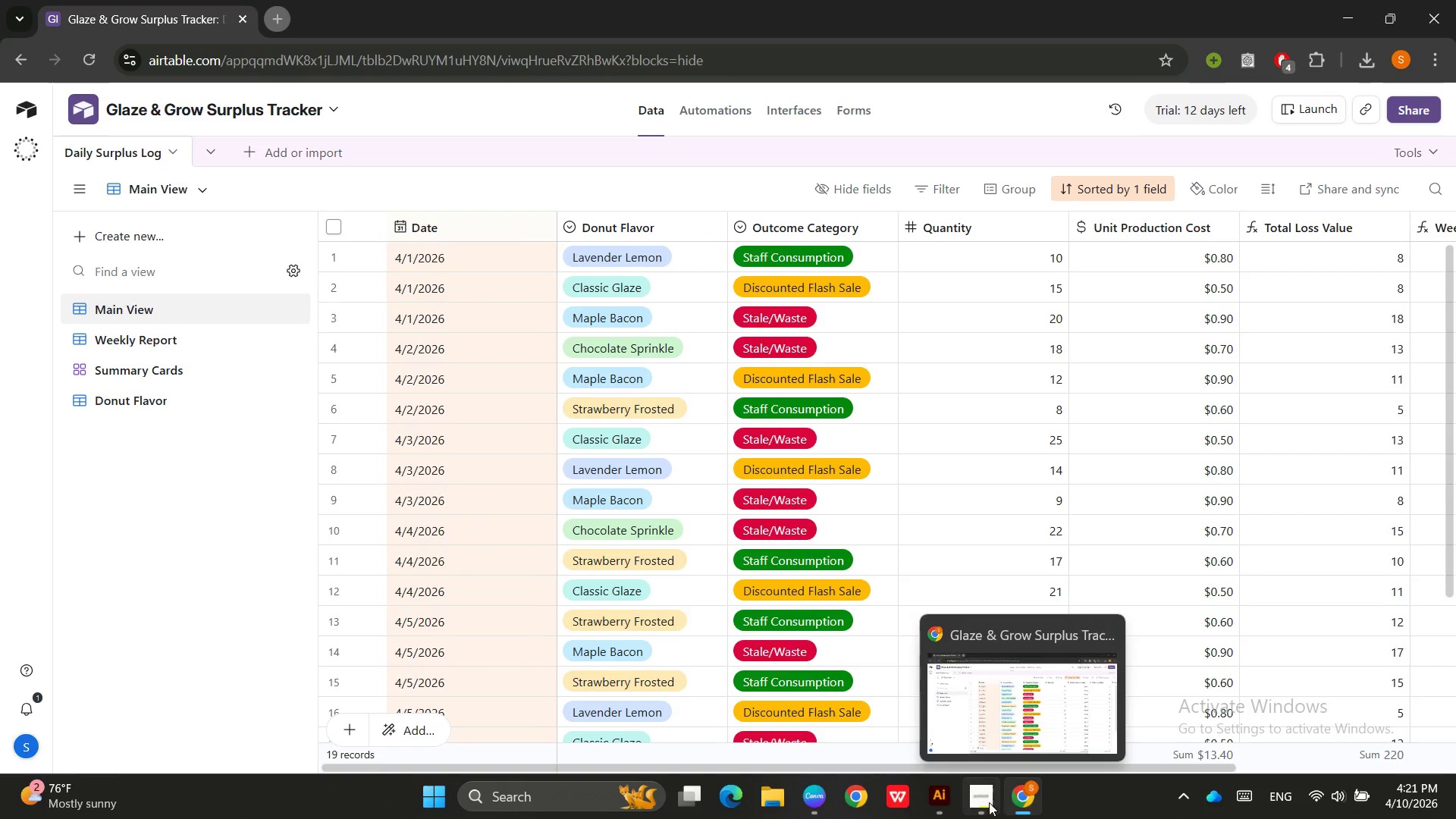 
left_click([981, 806])